 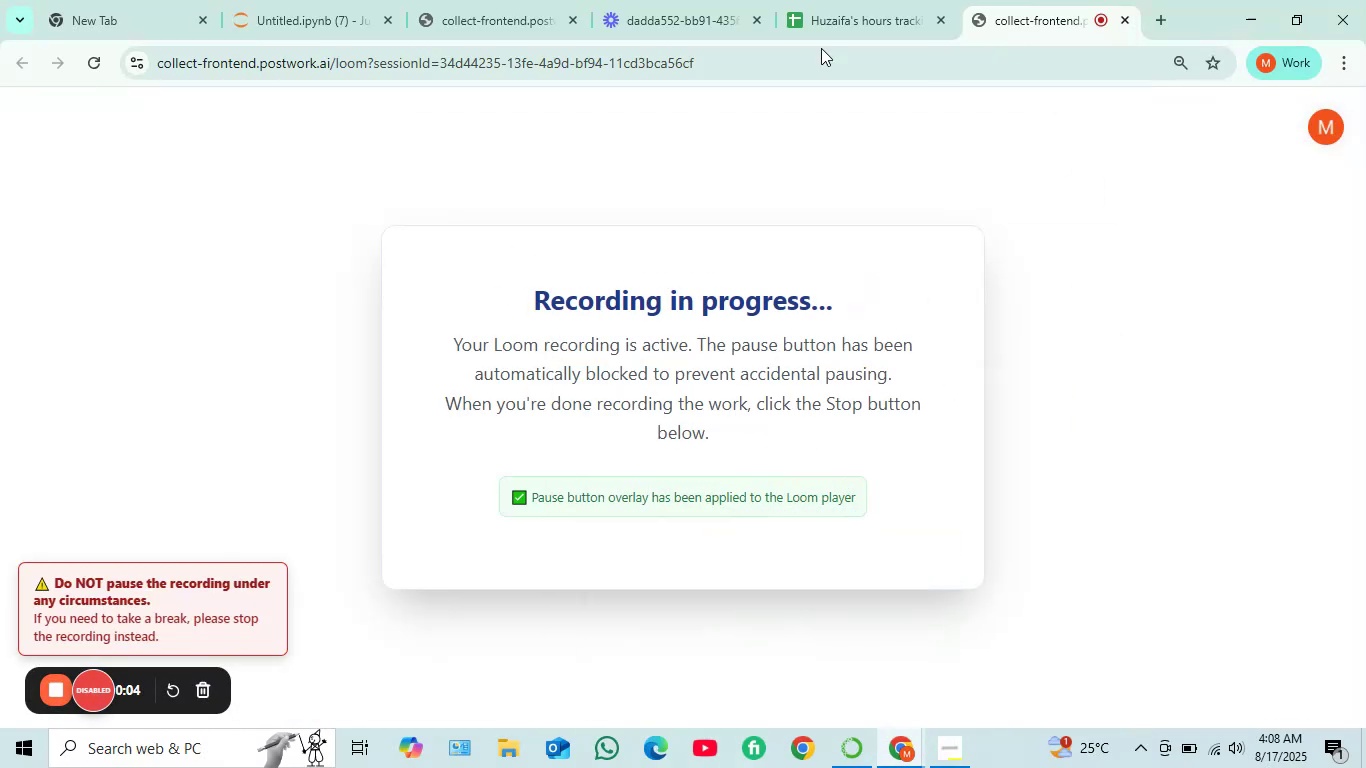 
left_click([299, 0])
 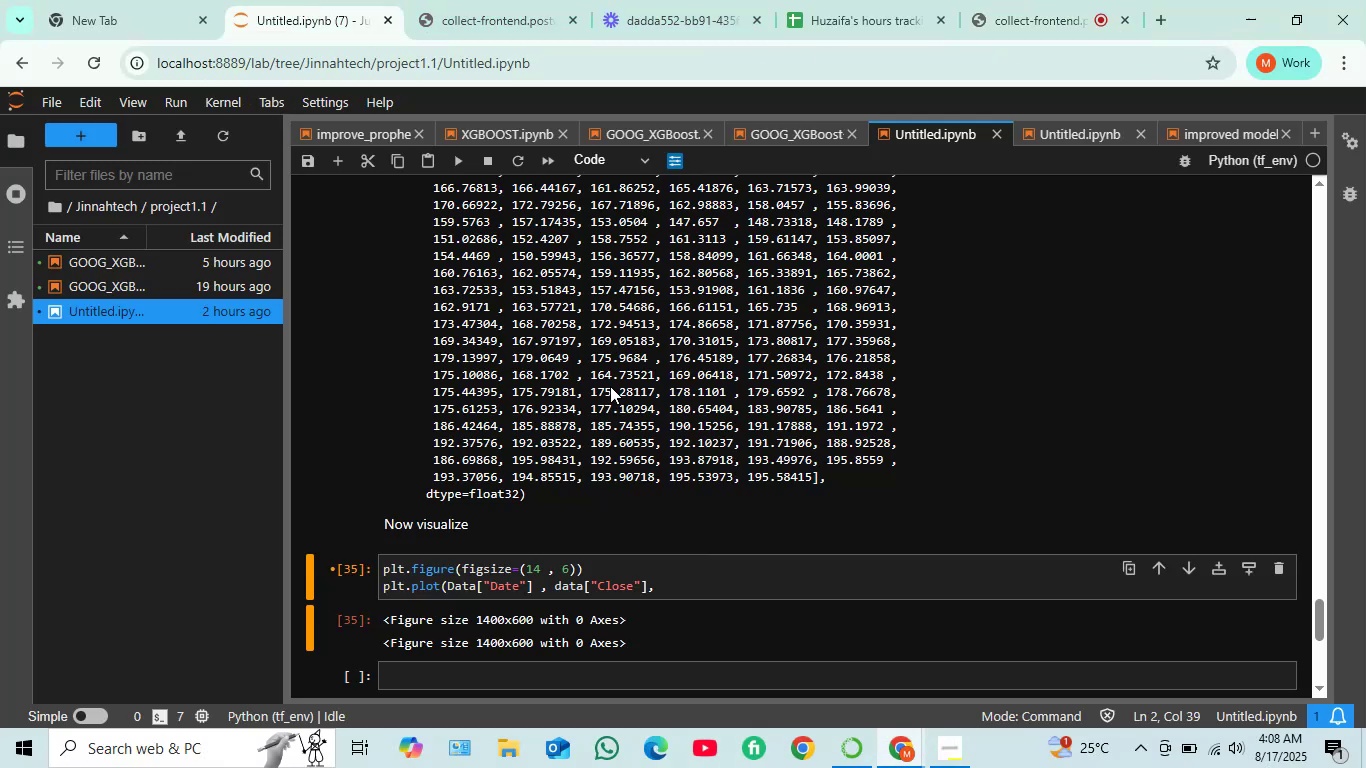 
scroll: coordinate [610, 386], scroll_direction: down, amount: 2.0
 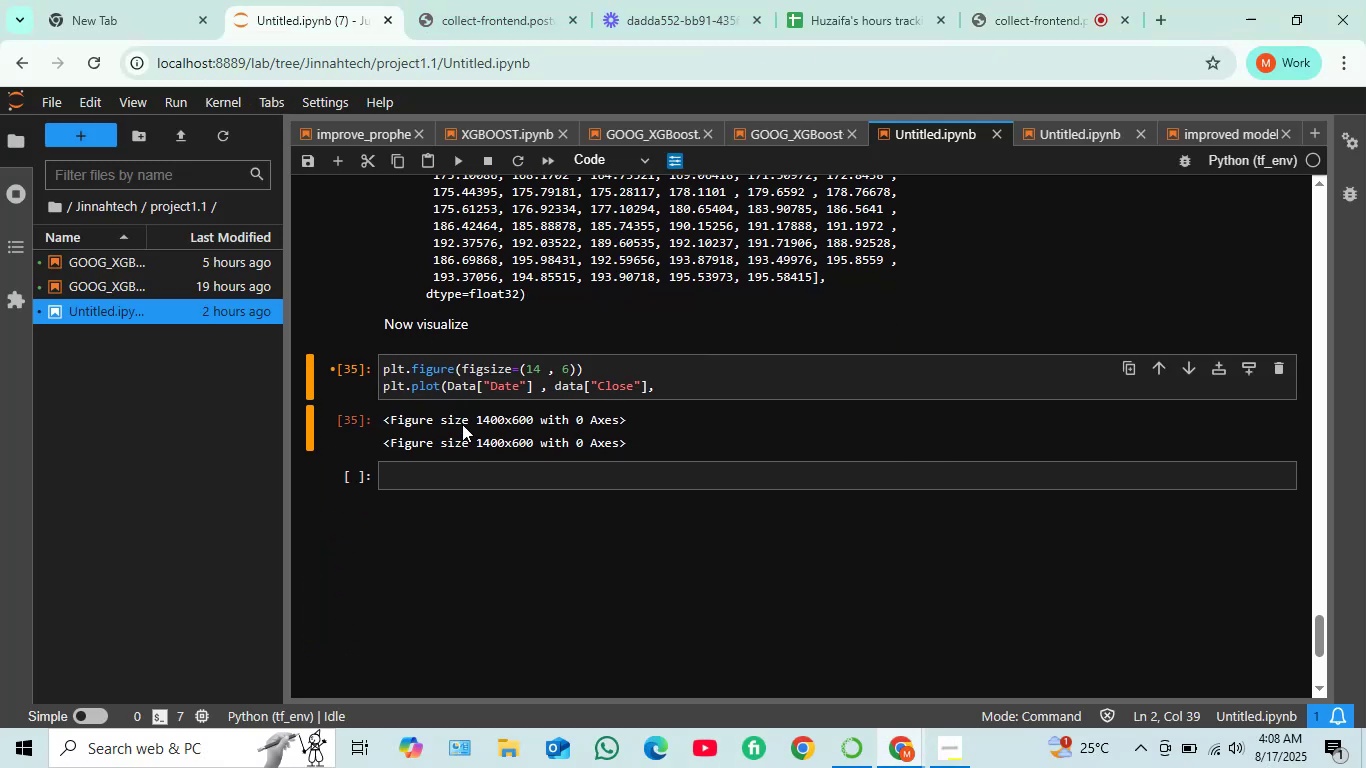 
scroll: coordinate [589, 345], scroll_direction: up, amount: 45.0
 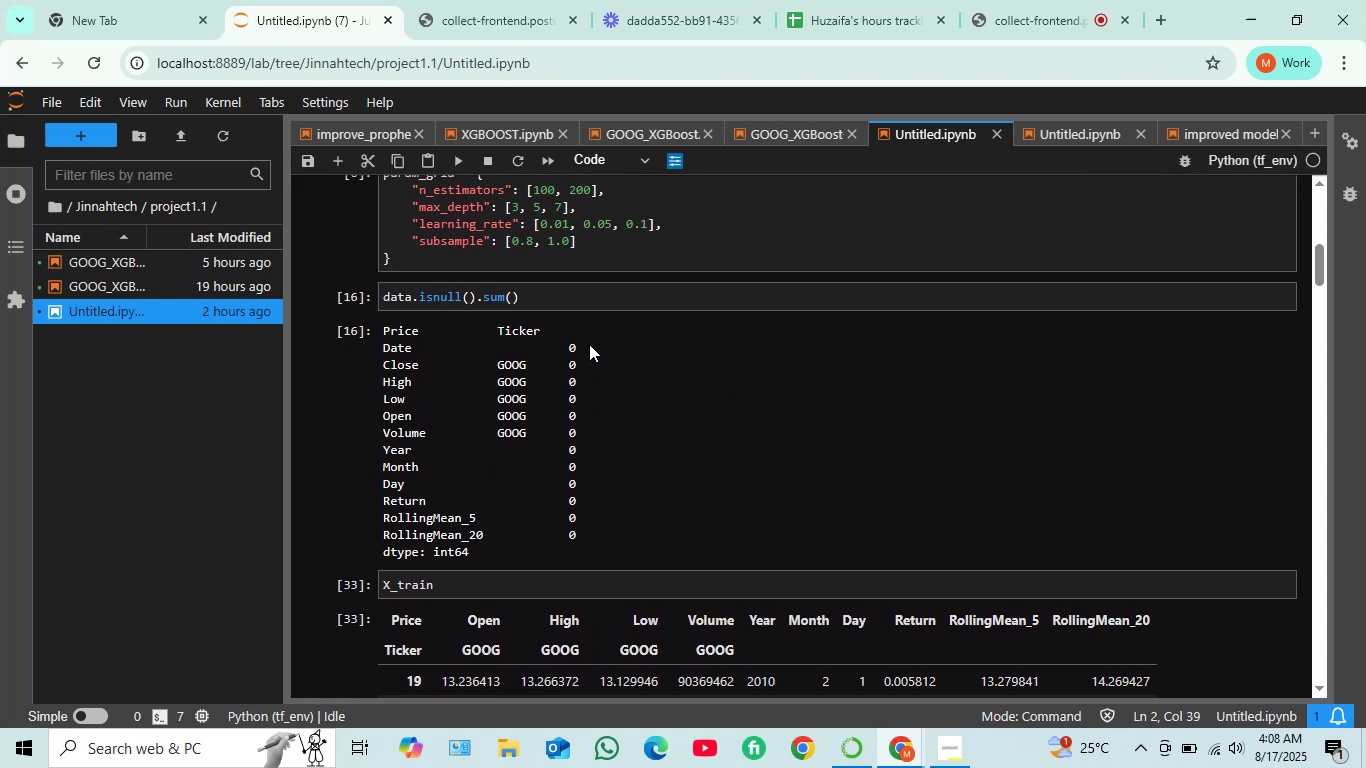 
scroll: coordinate [589, 342], scroll_direction: down, amount: 13.0
 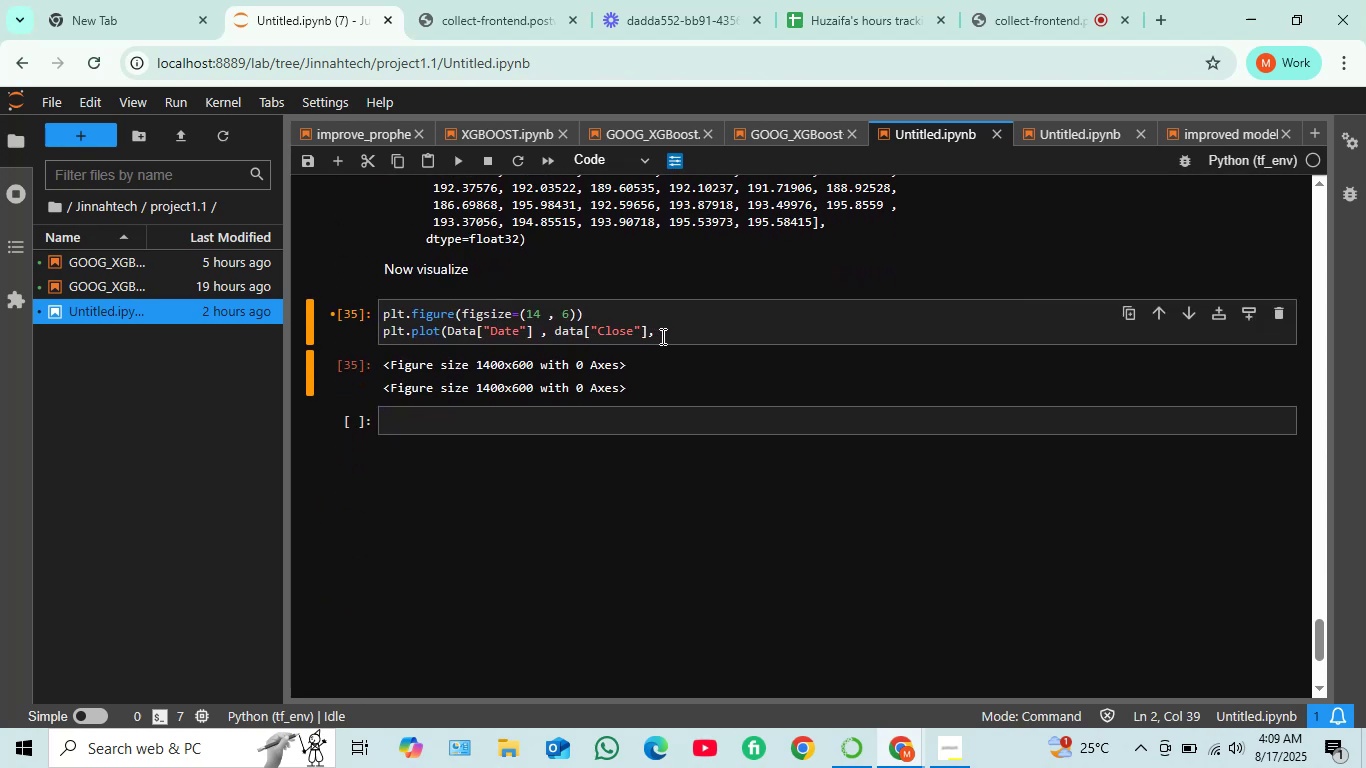 
left_click([661, 336])
 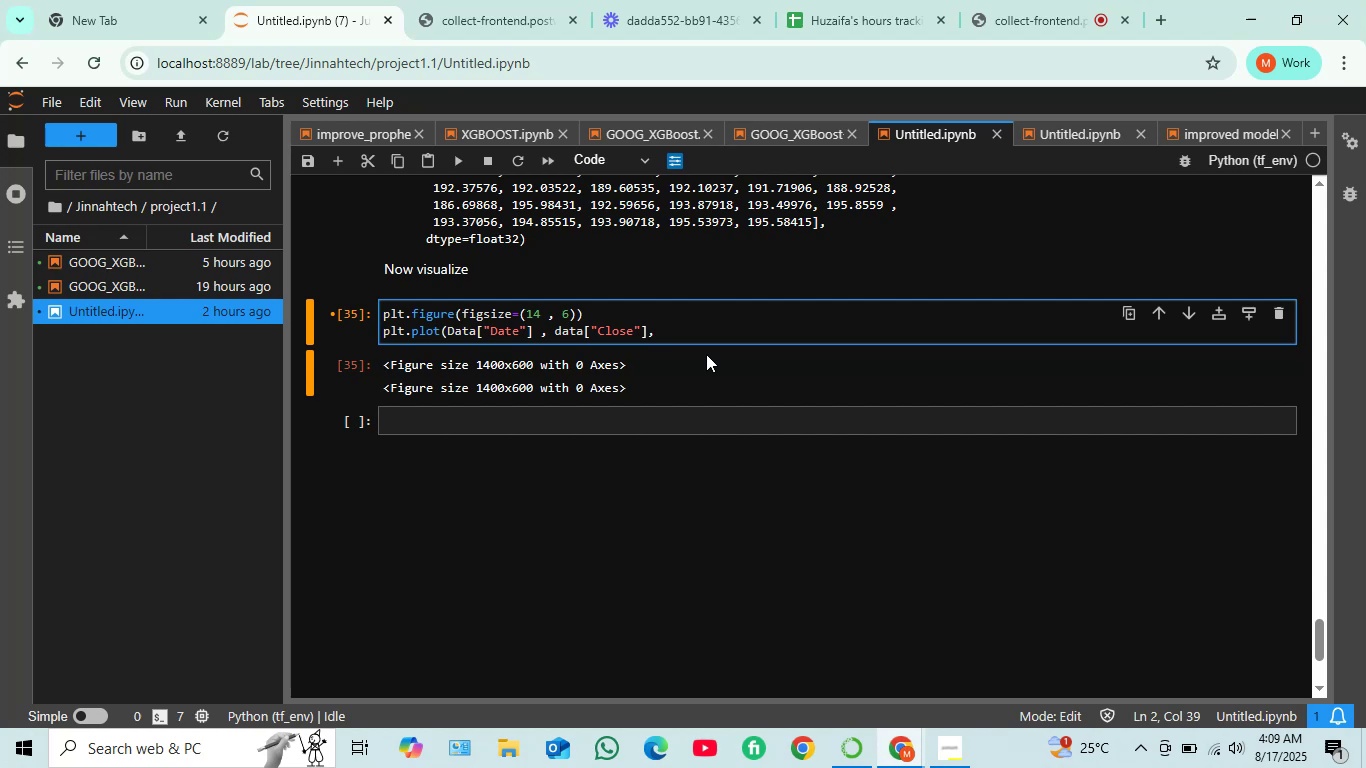 
wait(14.3)
 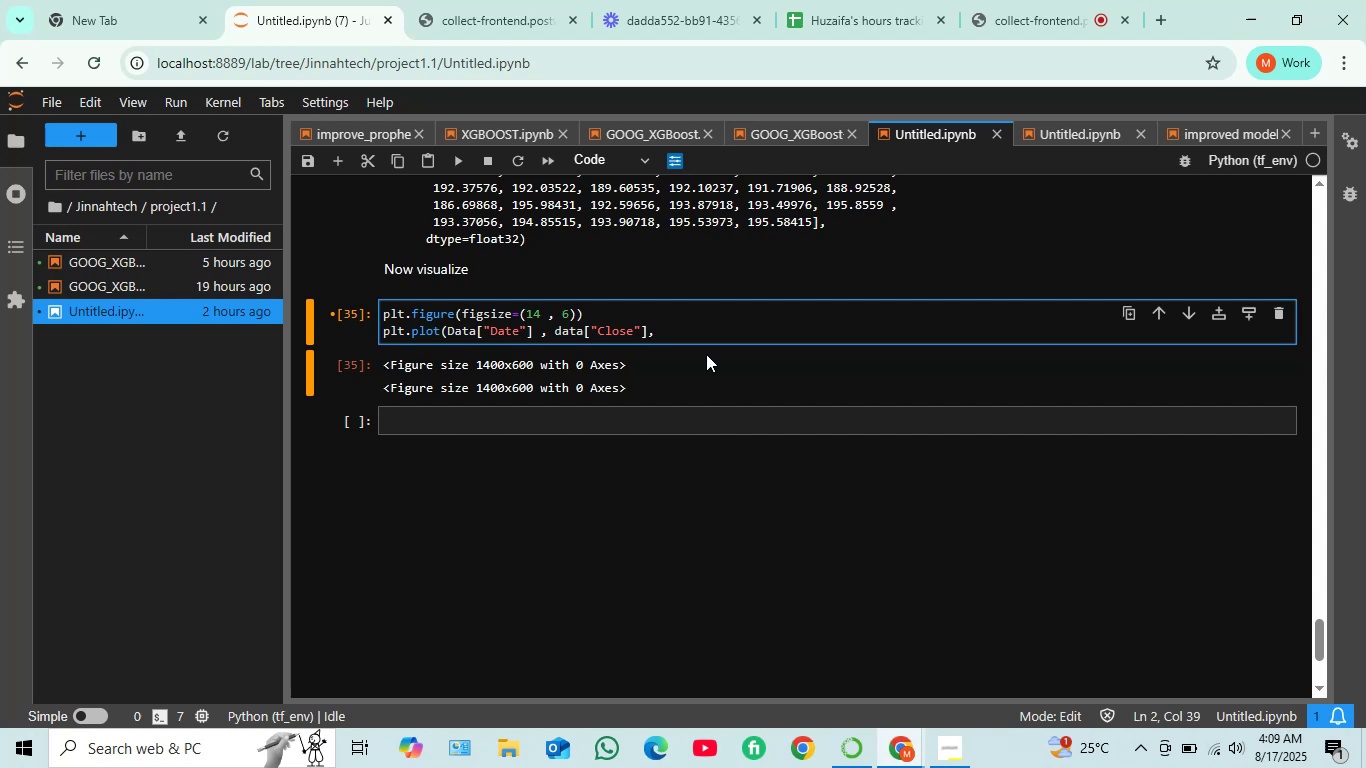 
type(labe)
 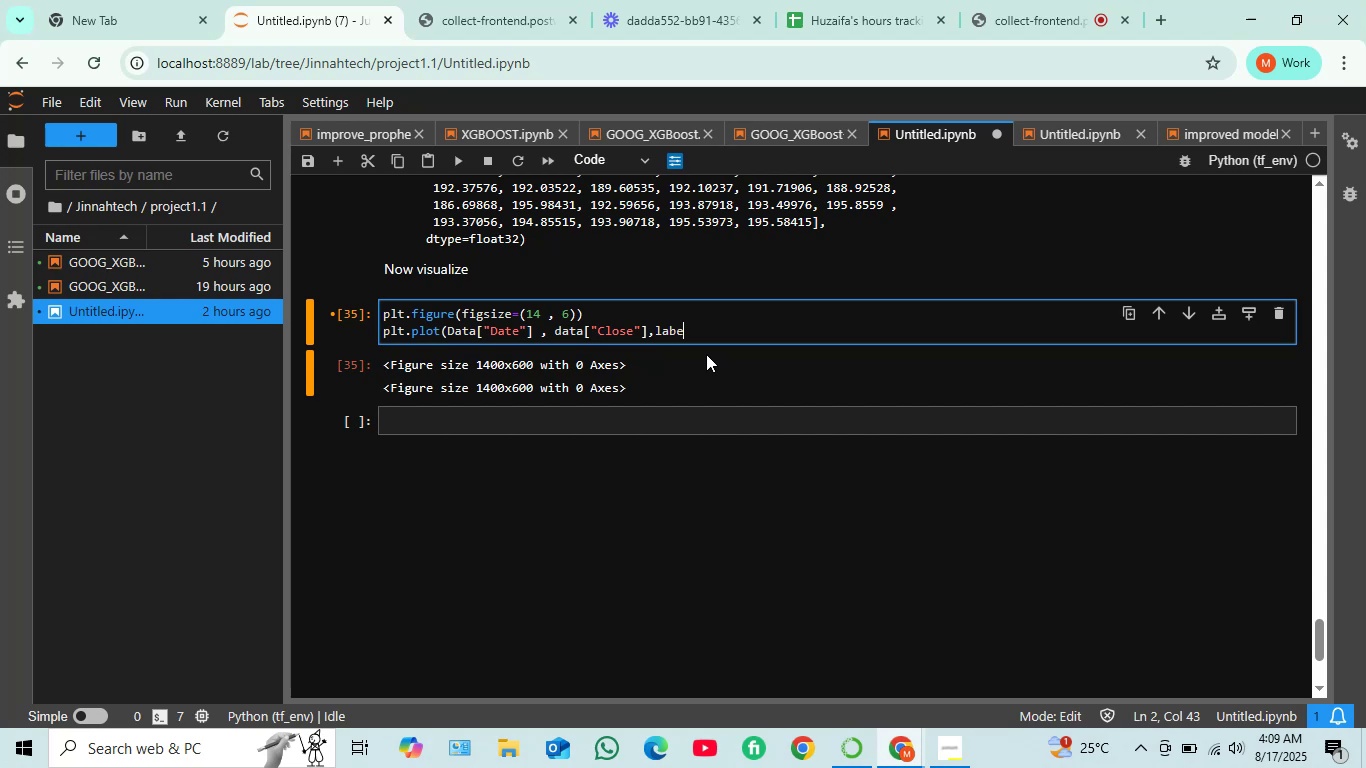 
key(L)
 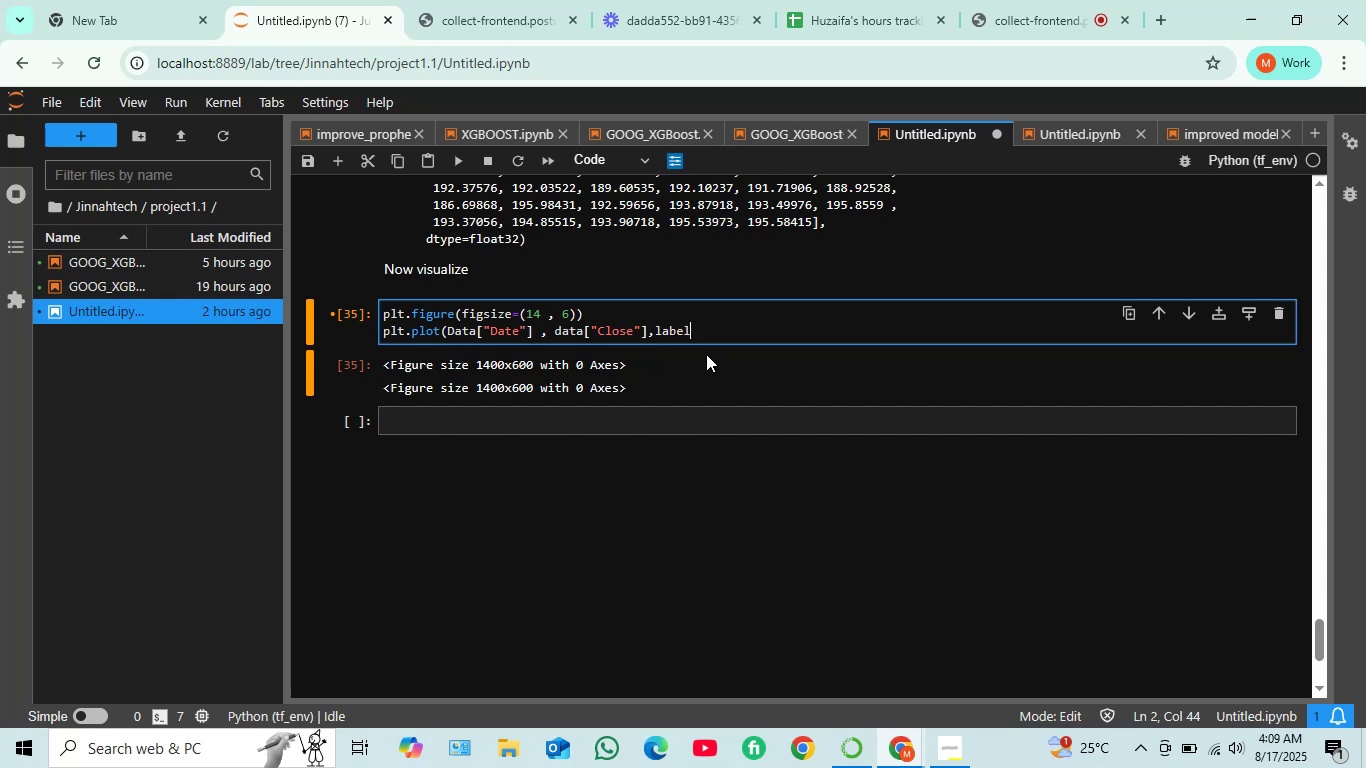 
wait(8.72)
 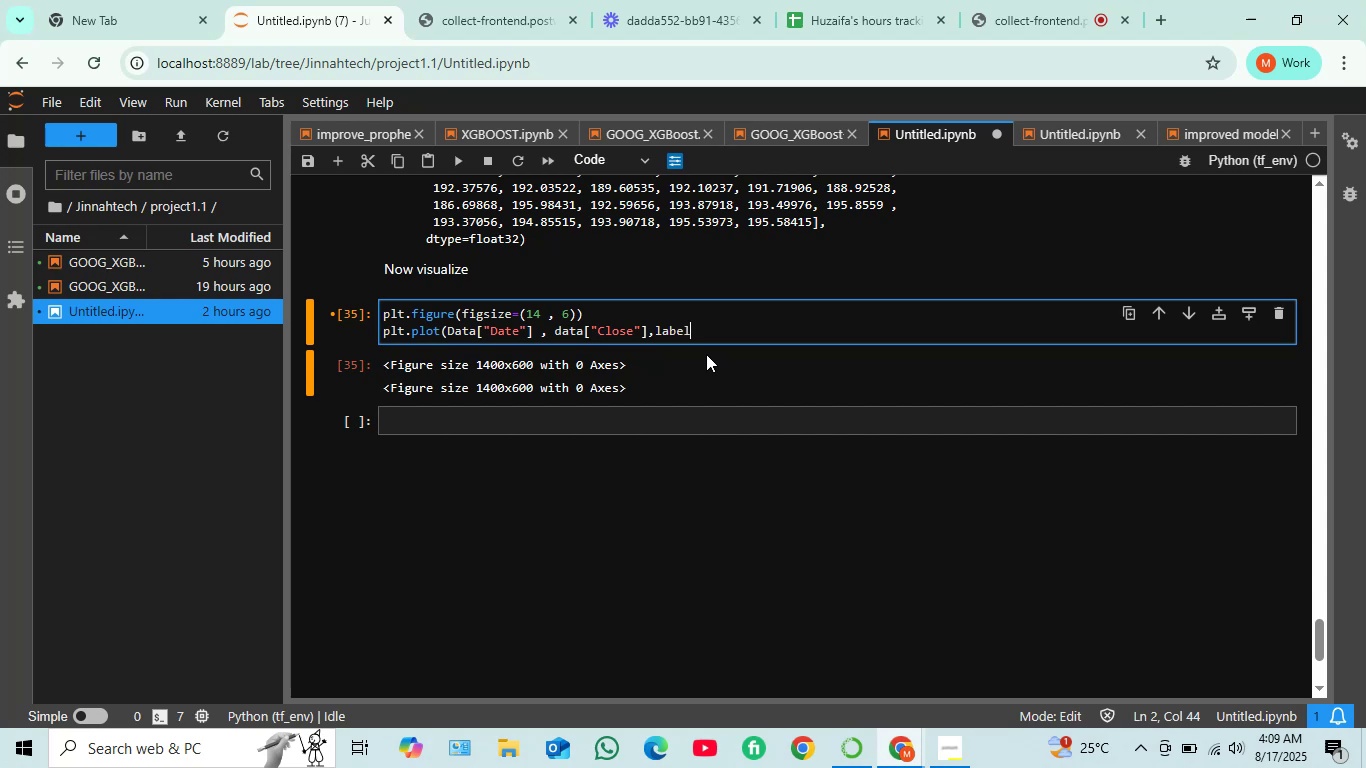 
type(= "Historical)
 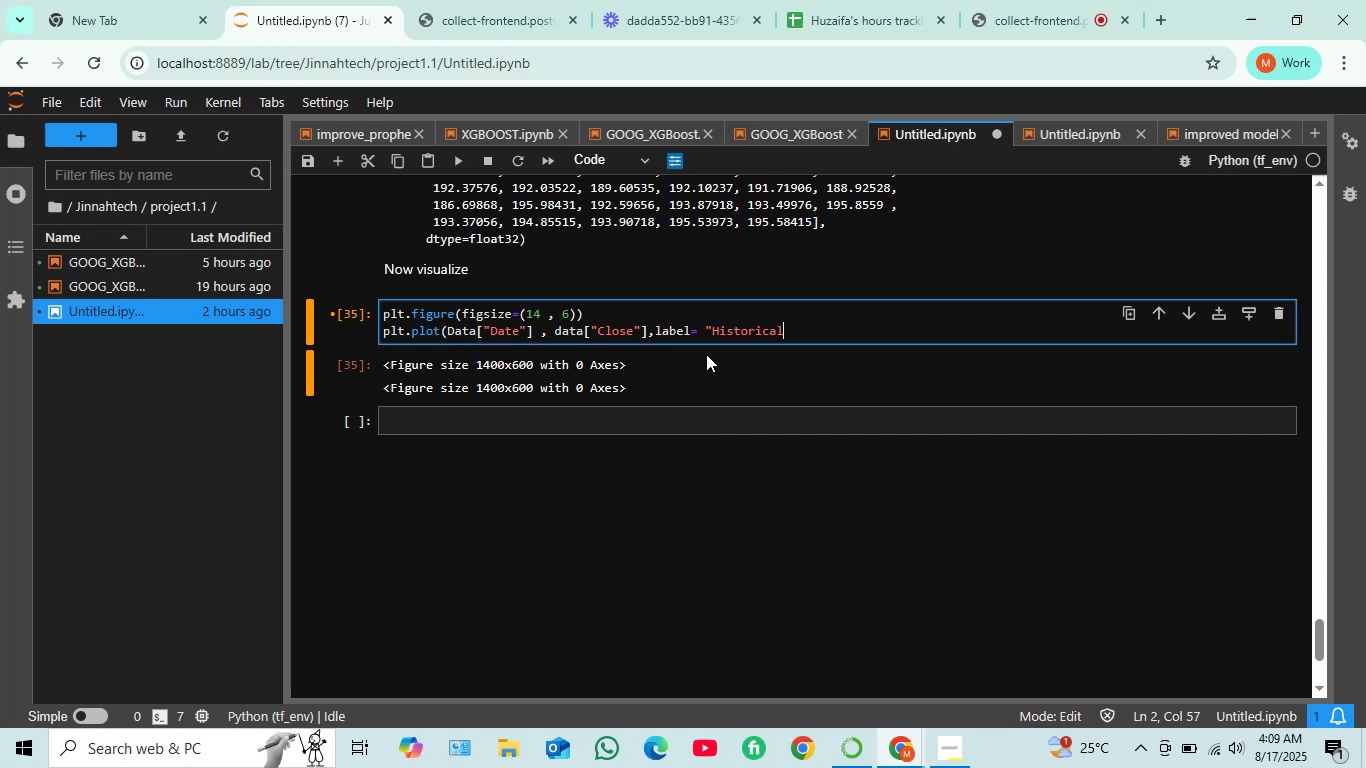 
key(Shift+Quote)
 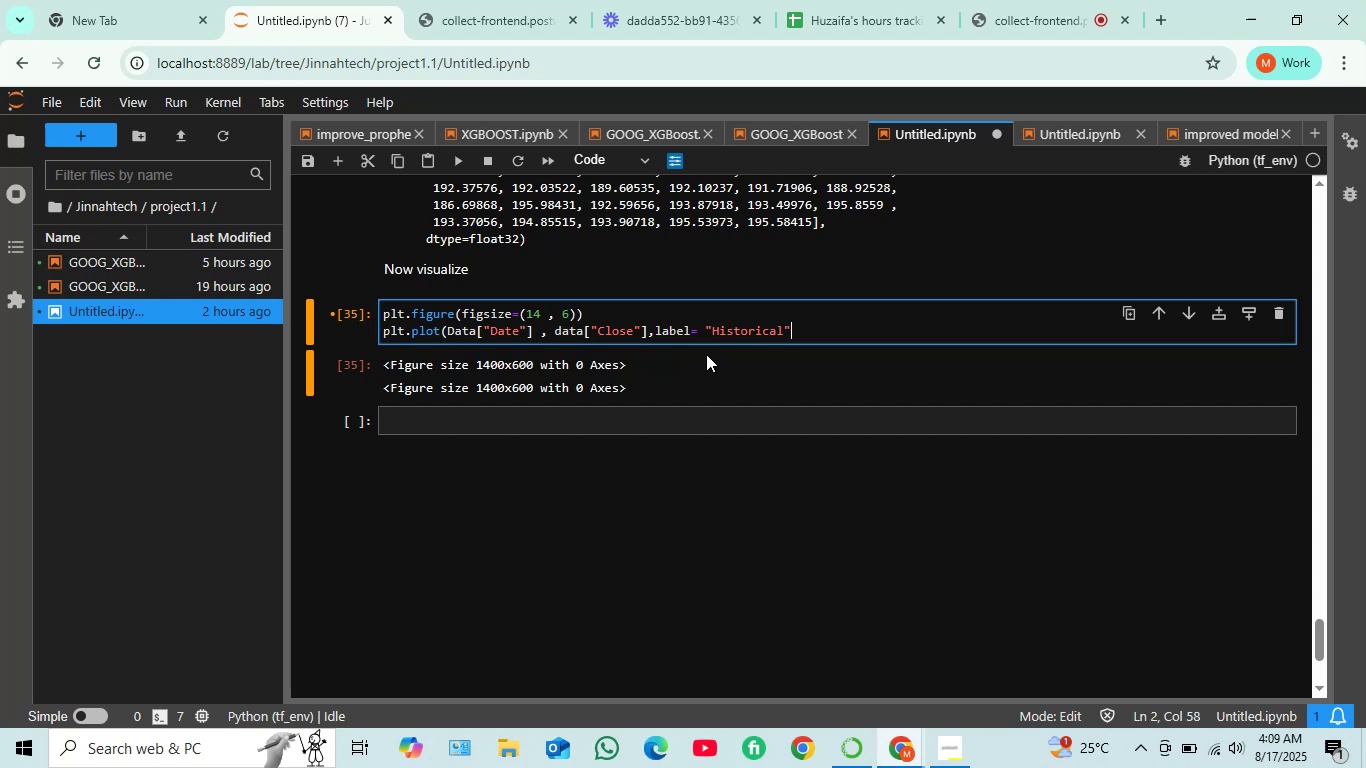 
key(Space)
 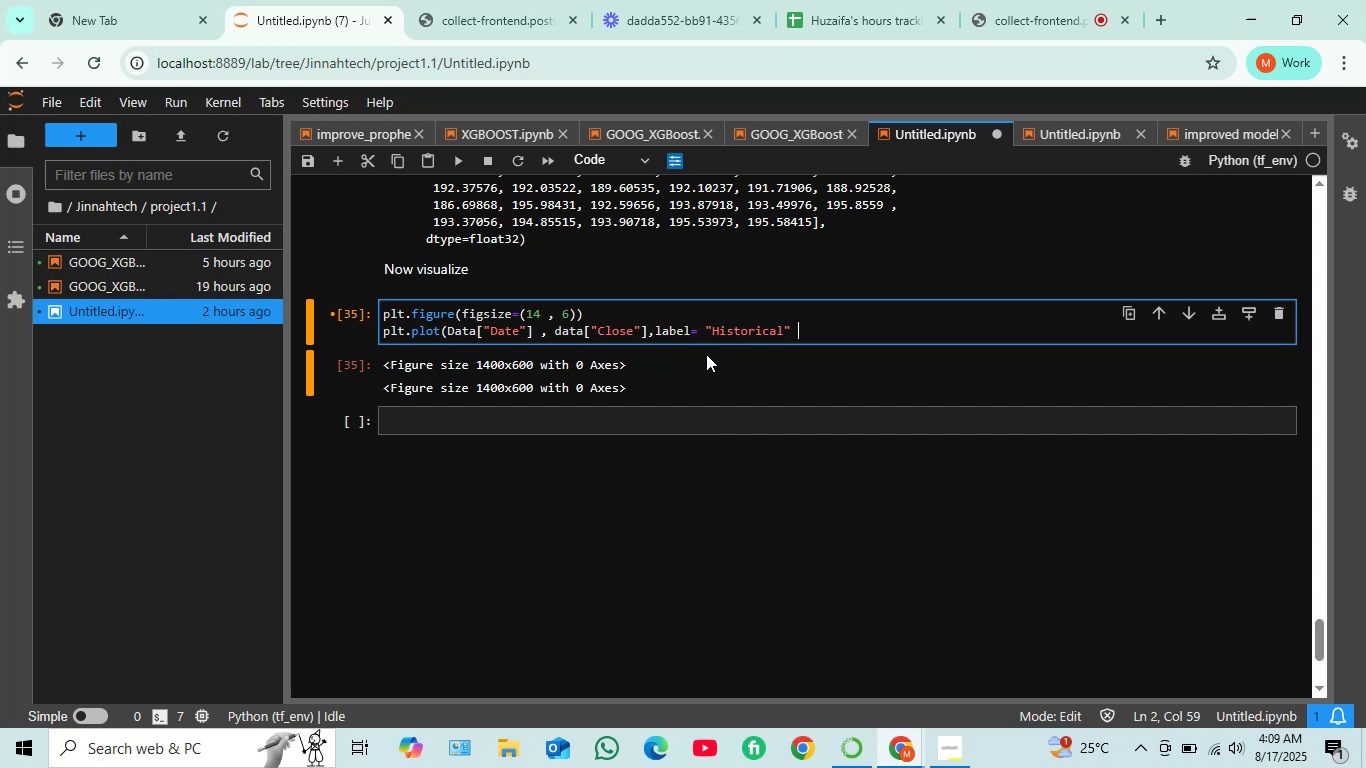 
key(Comma)
 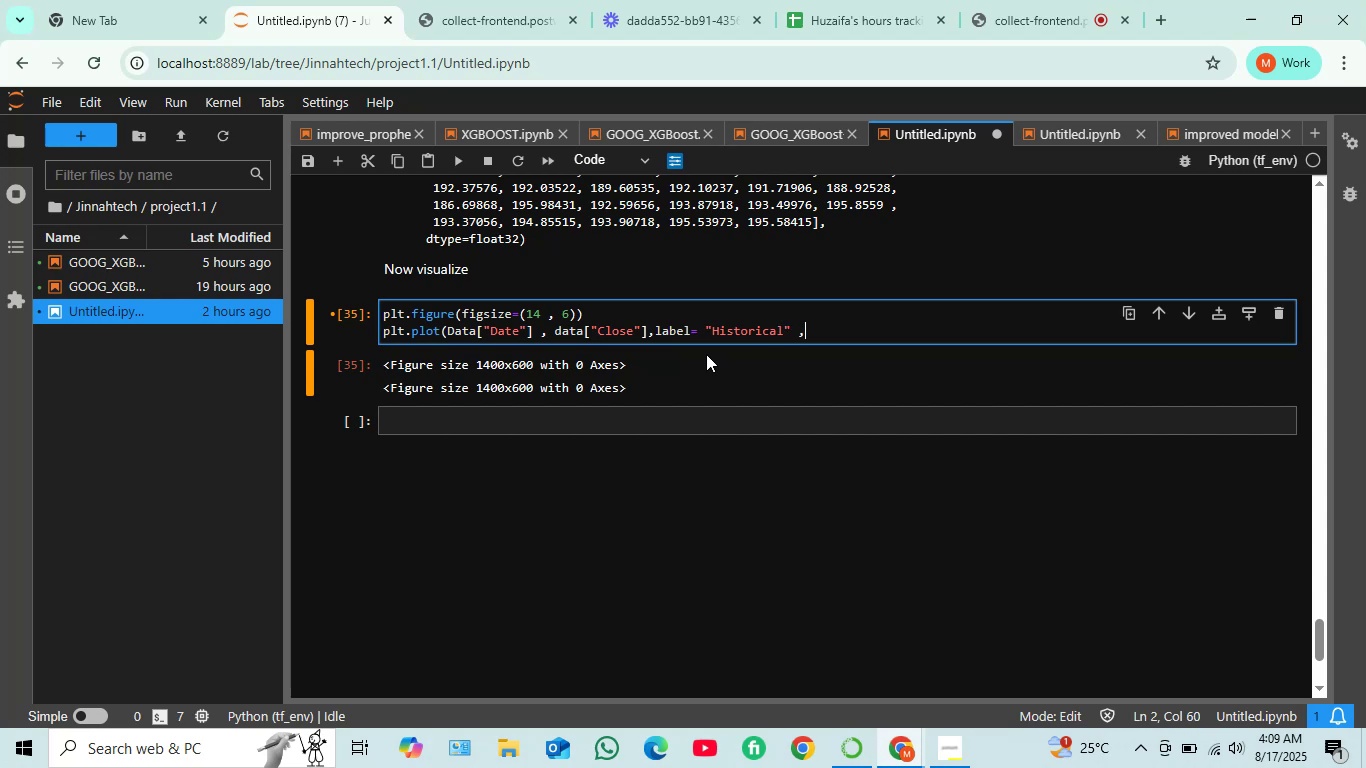 
key(Space)
 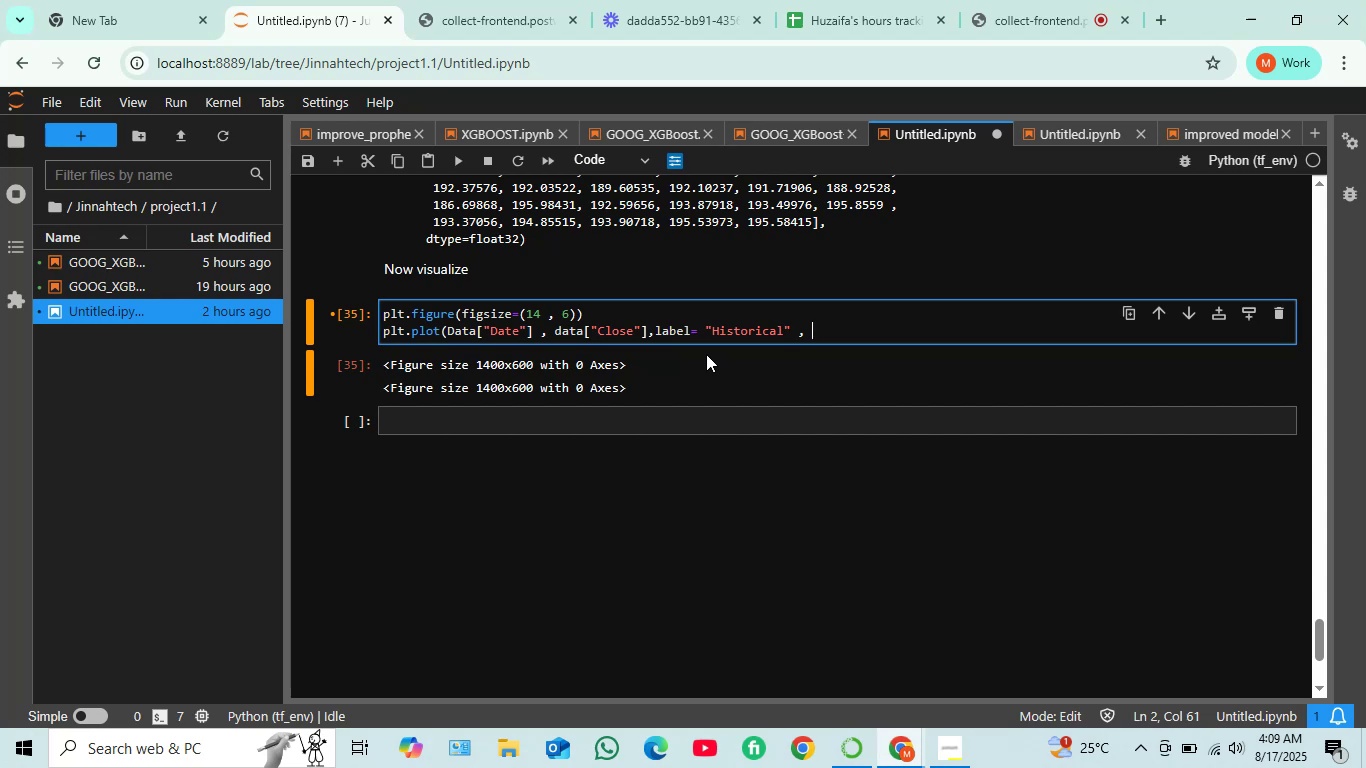 
wait(6.27)
 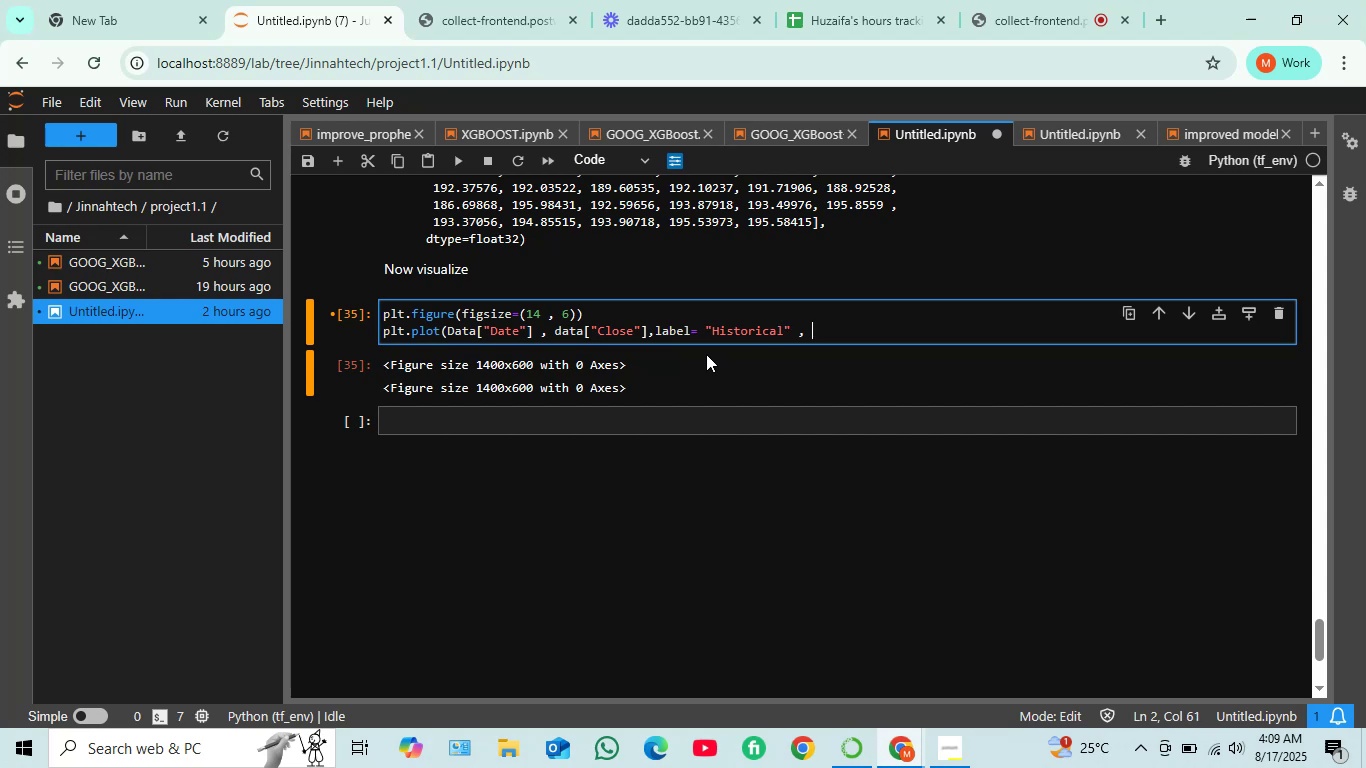 
type(color = 'blue')
 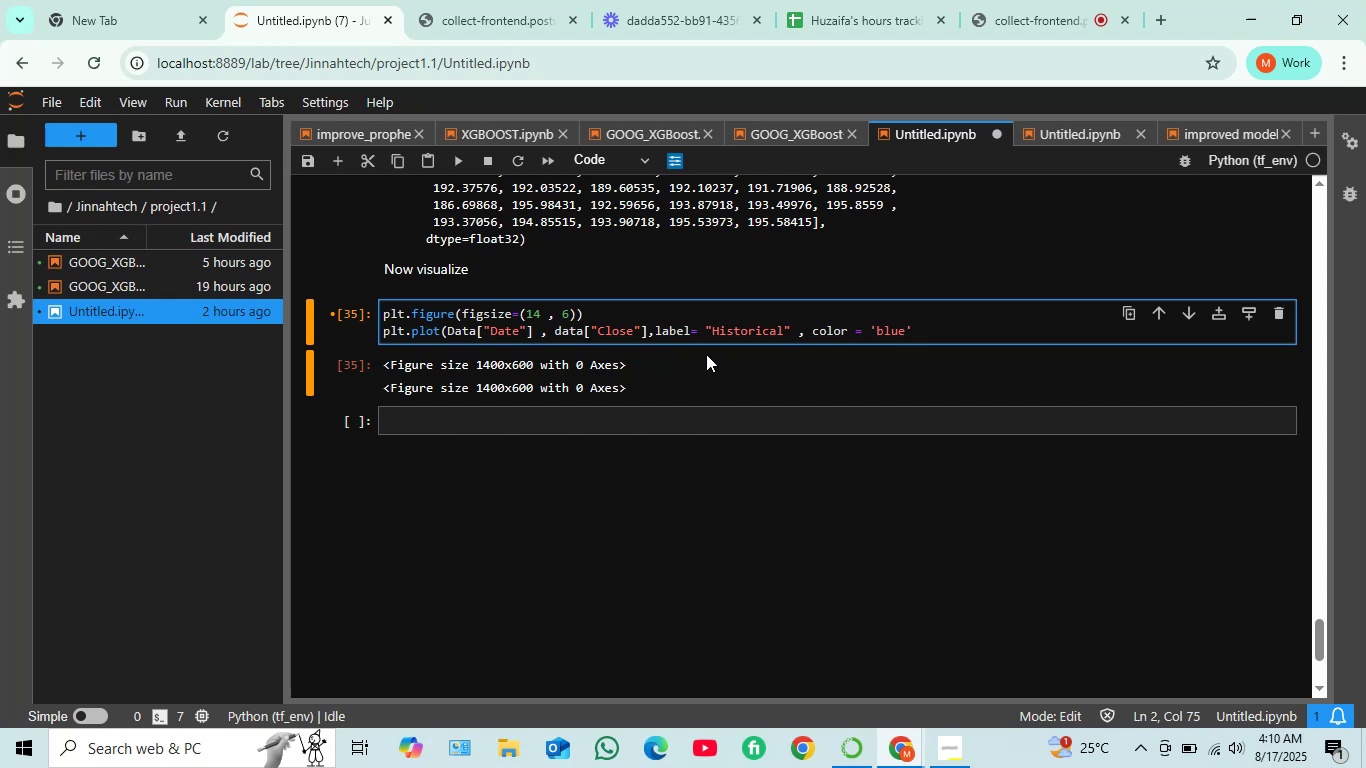 
key(Shift+0)
 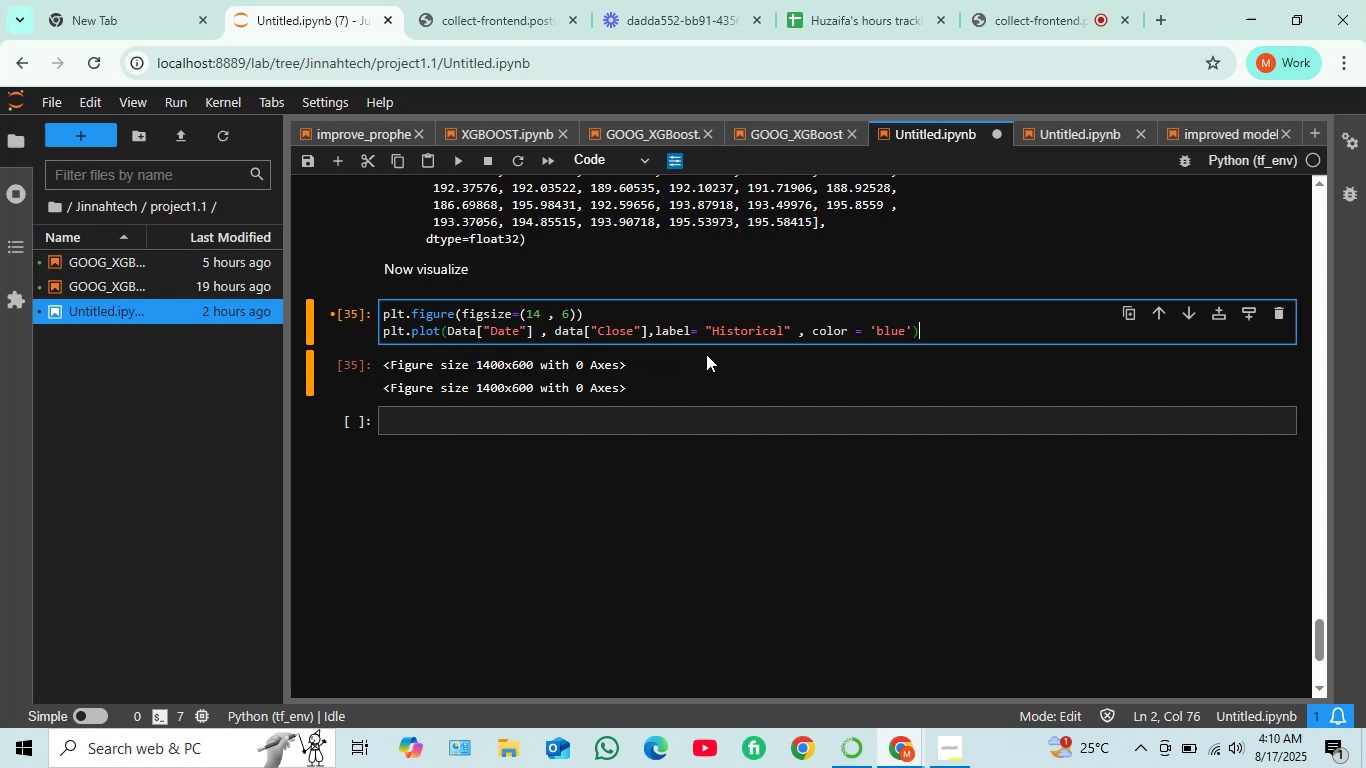 
key(Enter)
 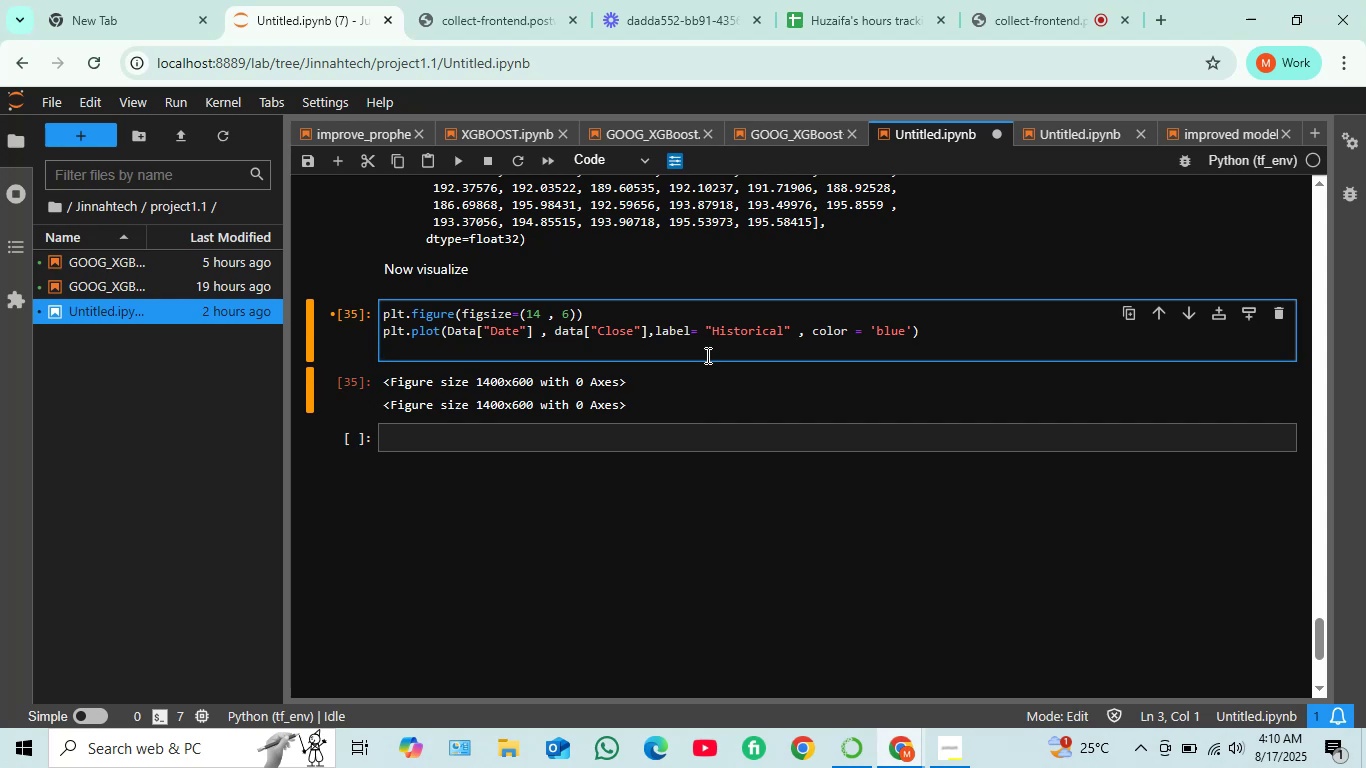 
wait(22.66)
 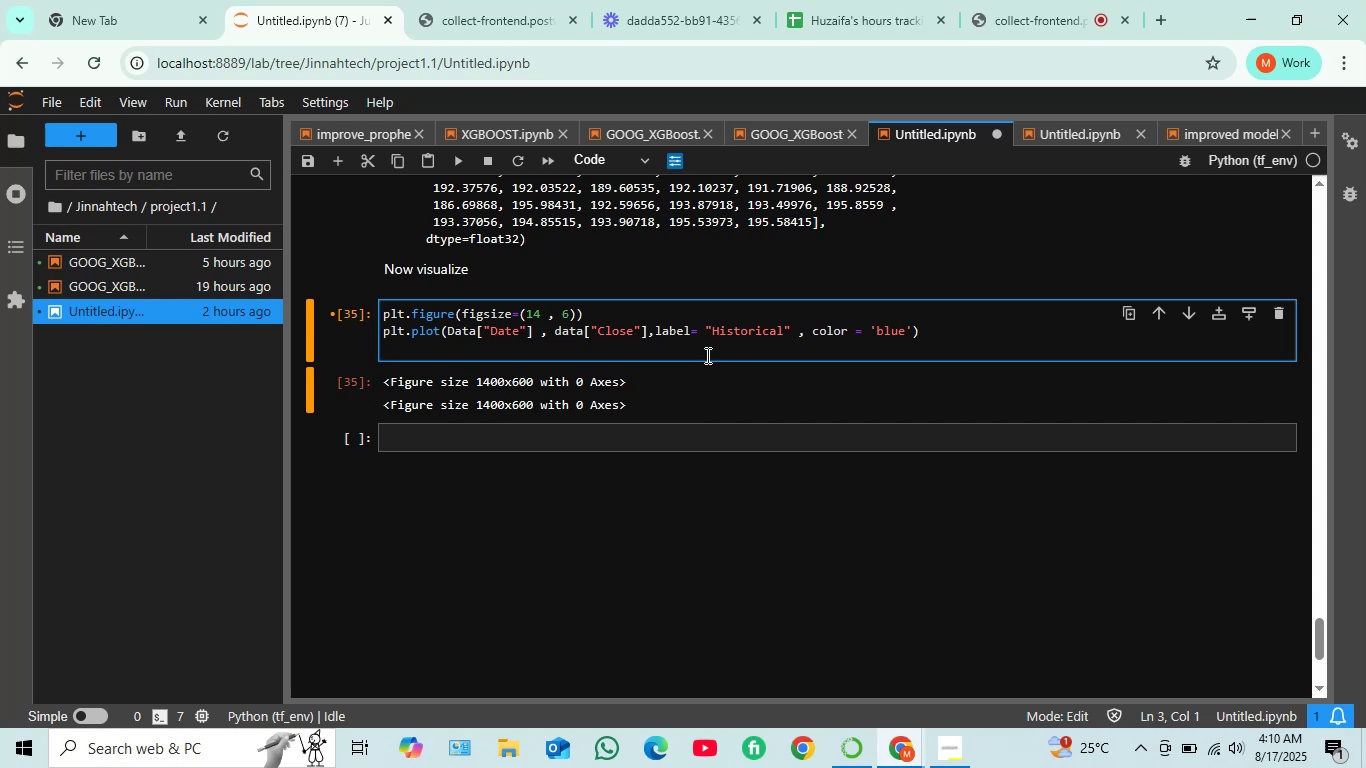 
type(pl)
 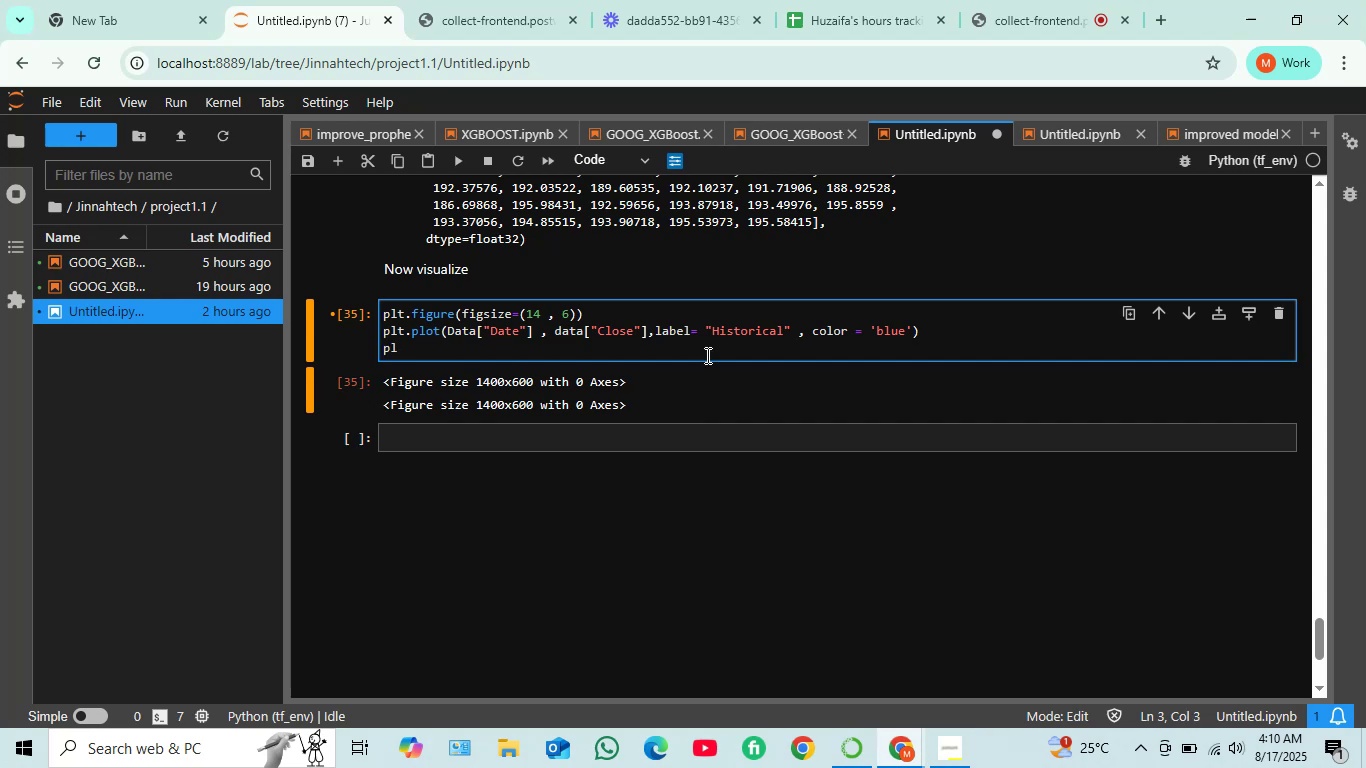 
type(t.plot)
 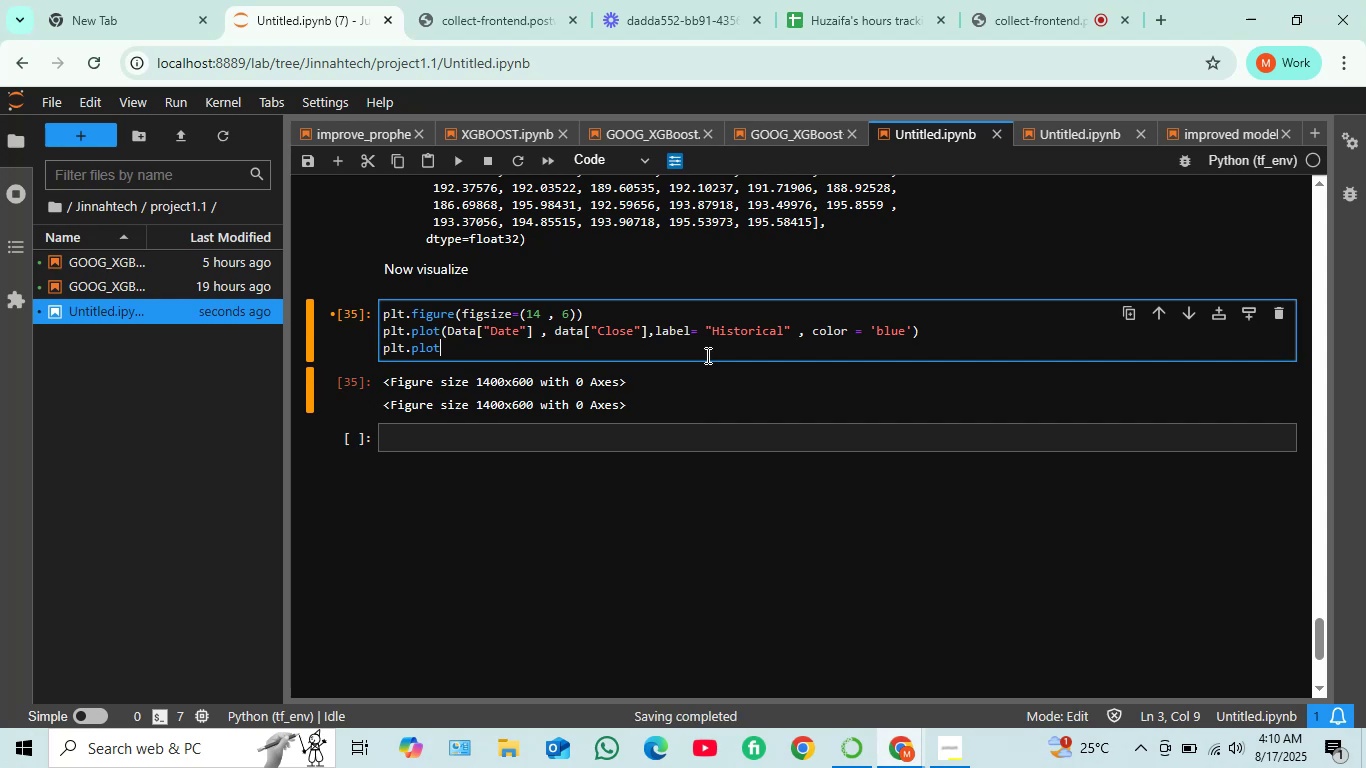 
wait(12.24)
 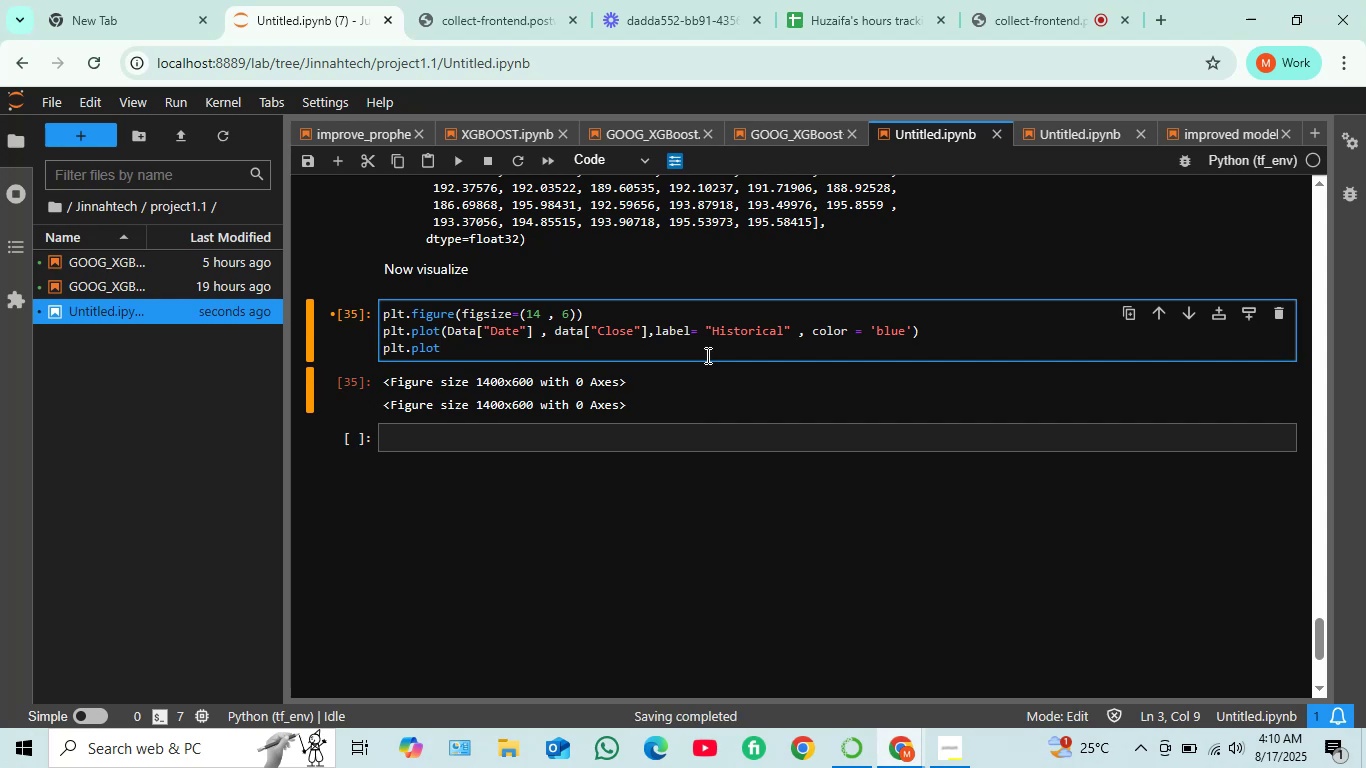 
key(Shift+9)
 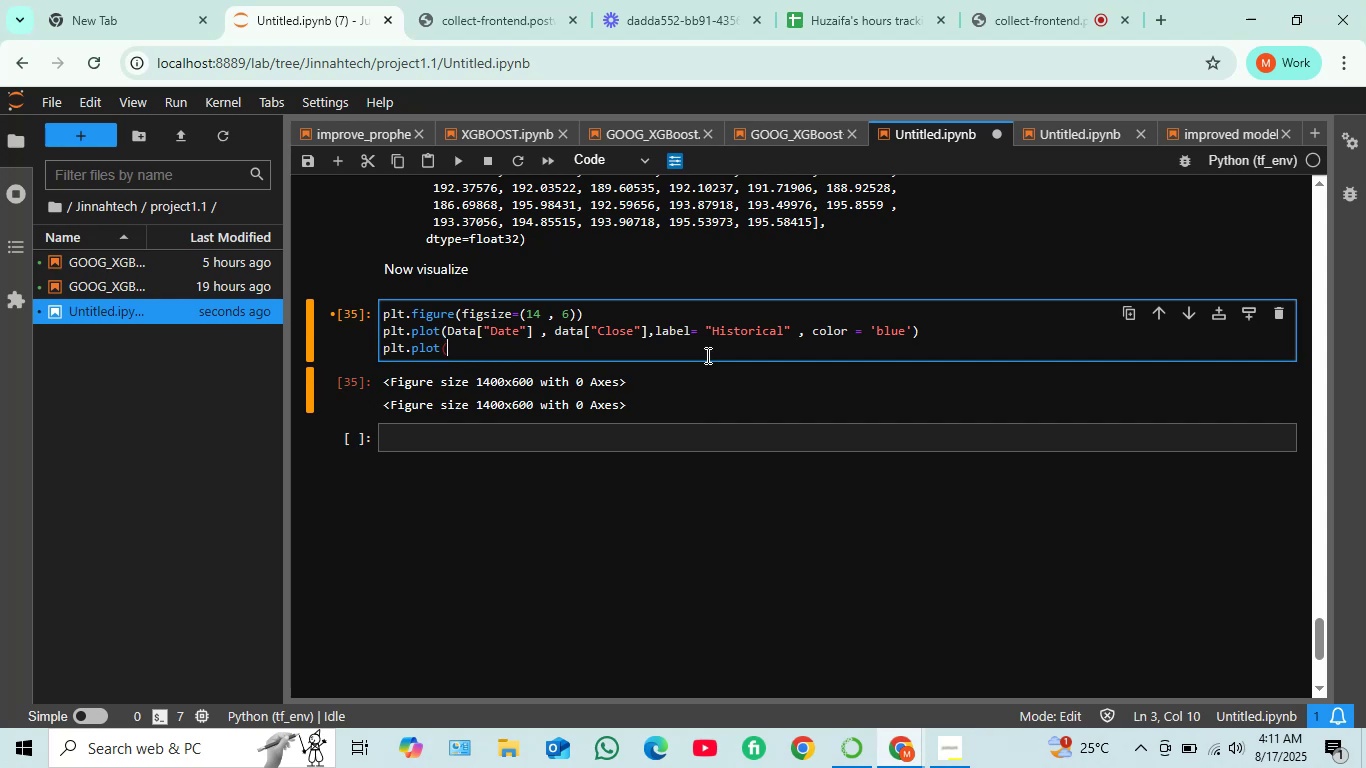 
wait(21.45)
 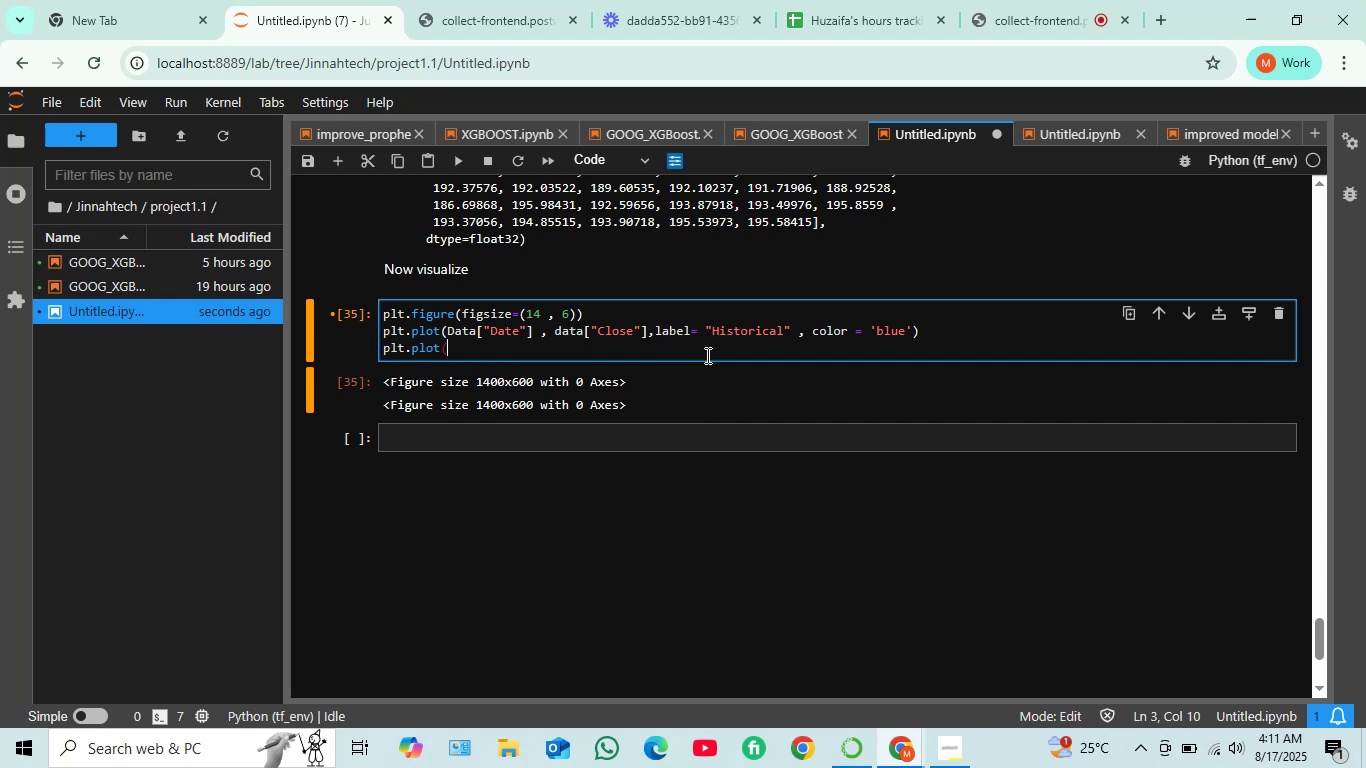 
type(()
key(Backspace)
type(fu)
key(Tab)
 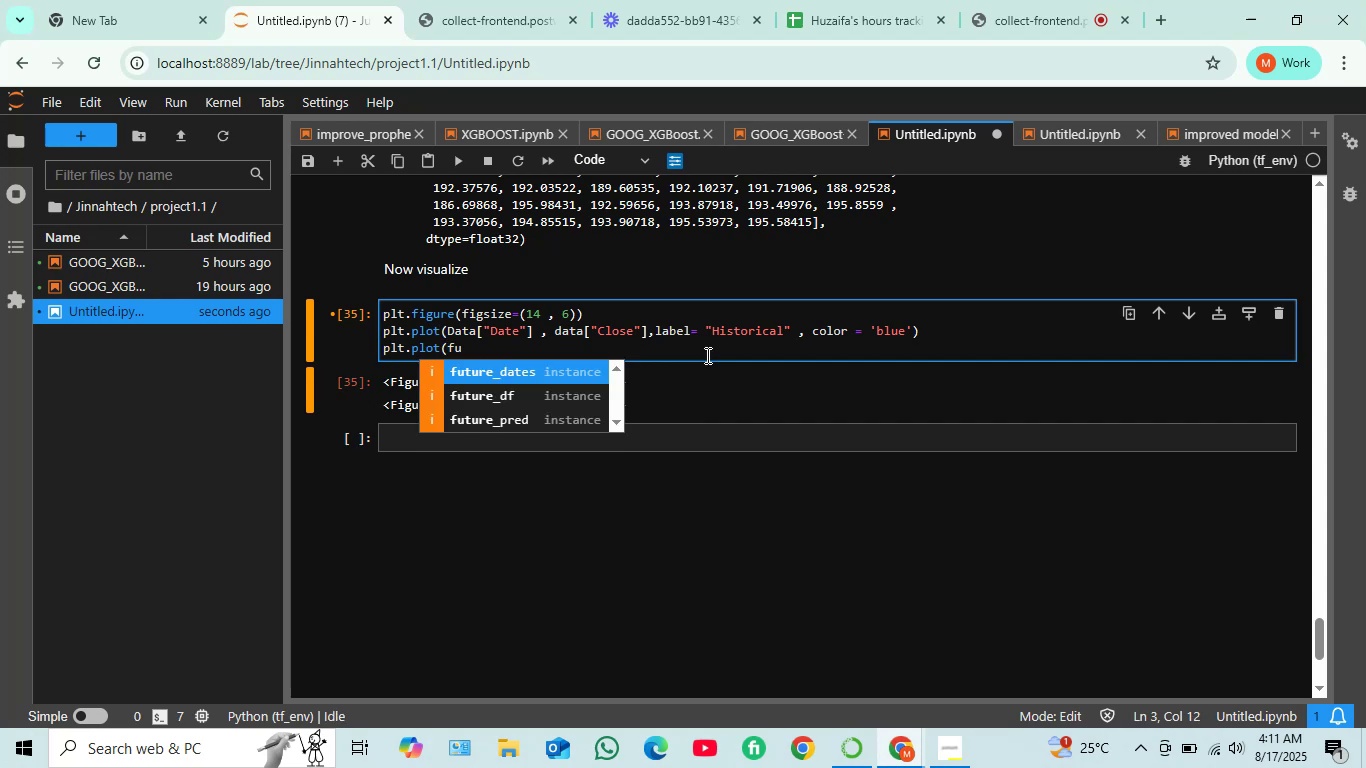 
key(Enter)
 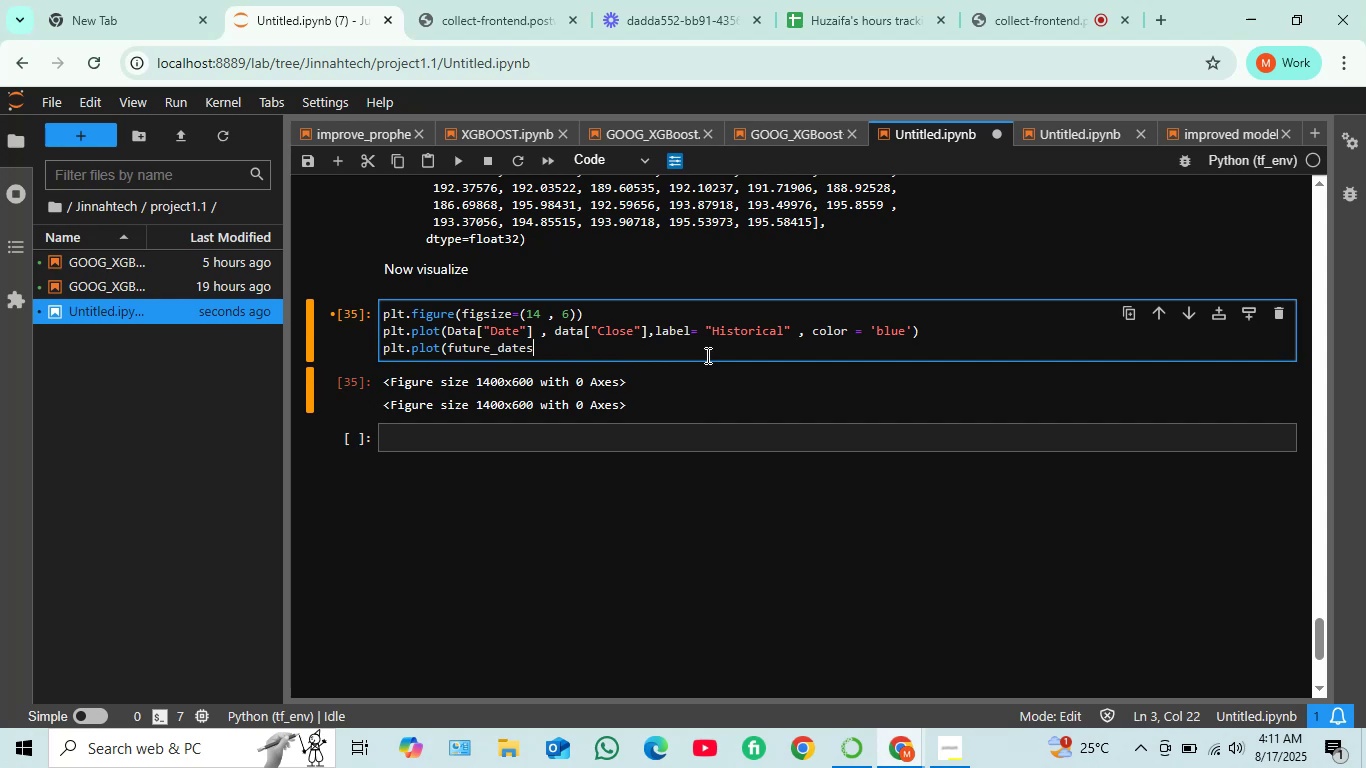 
key(Space)
 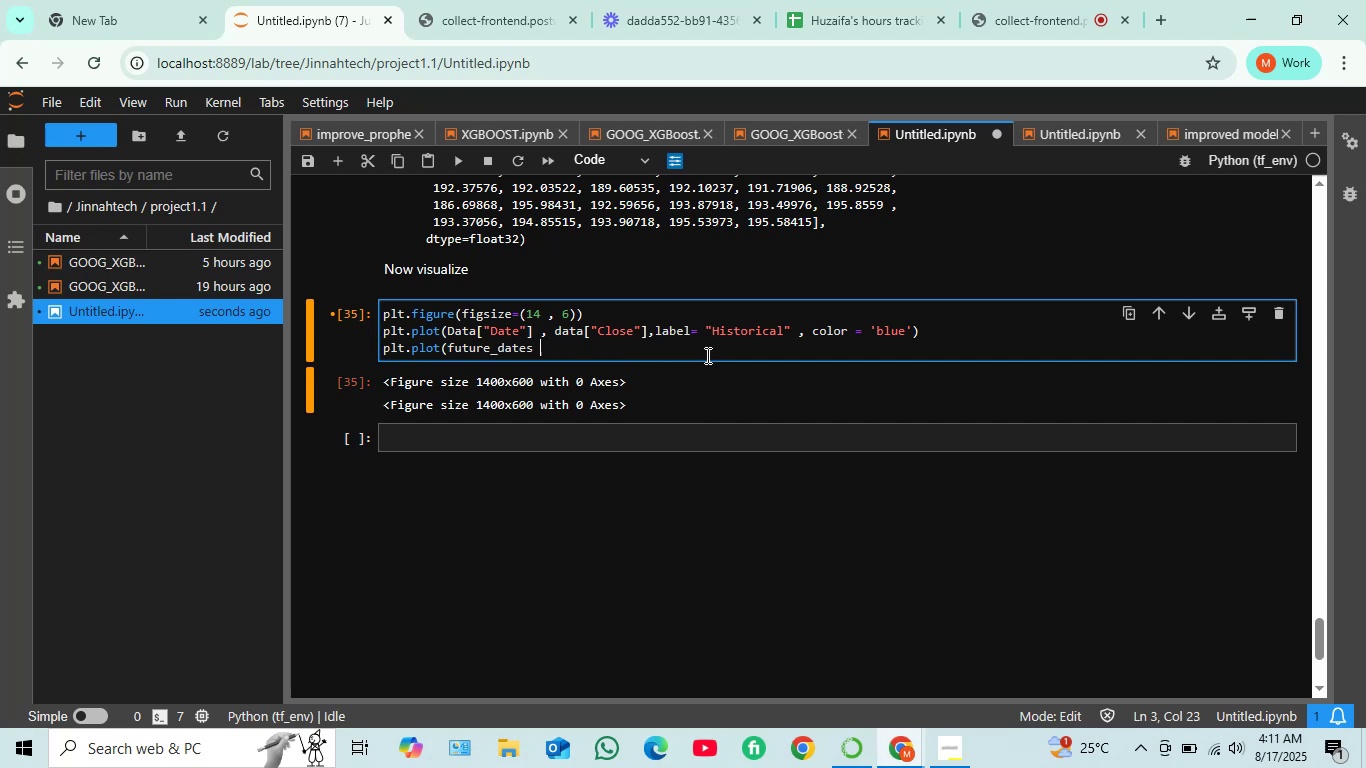 
key(Comma)
 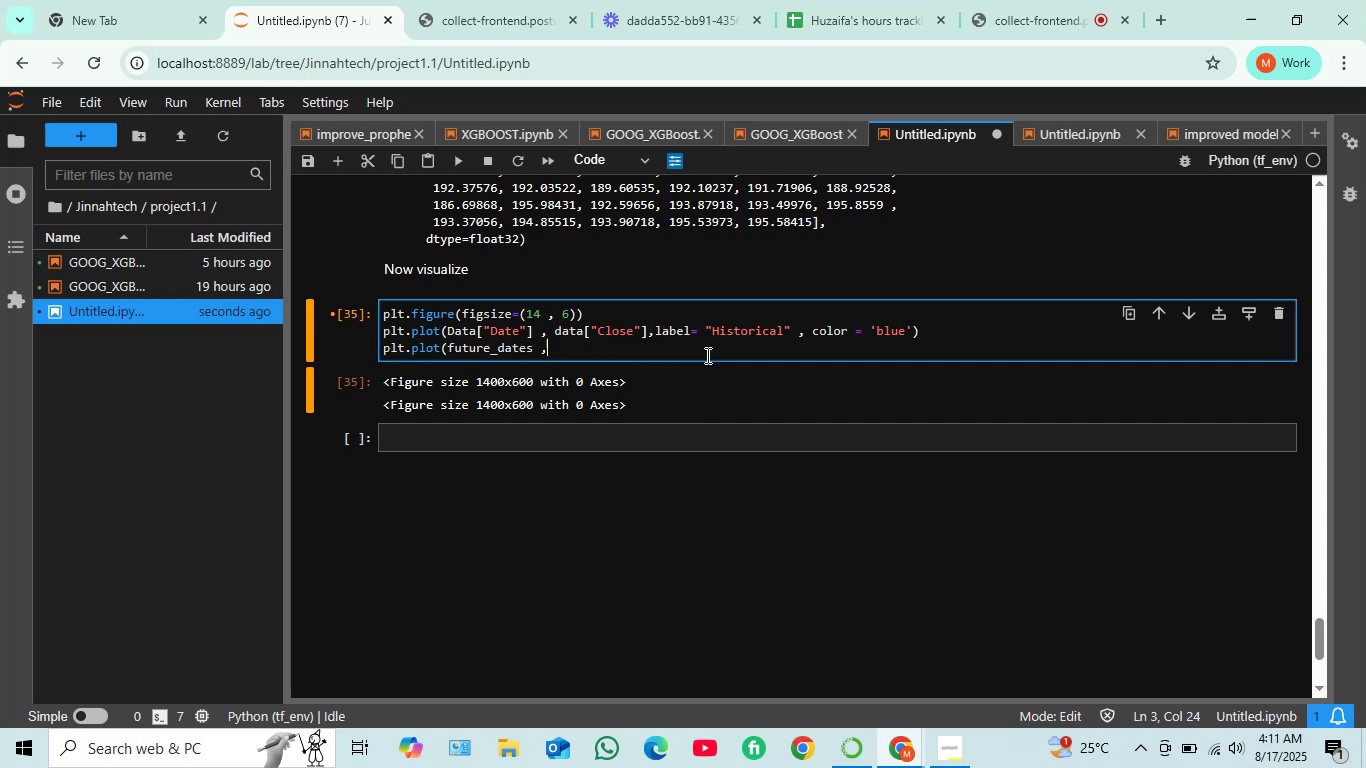 
key(Space)
 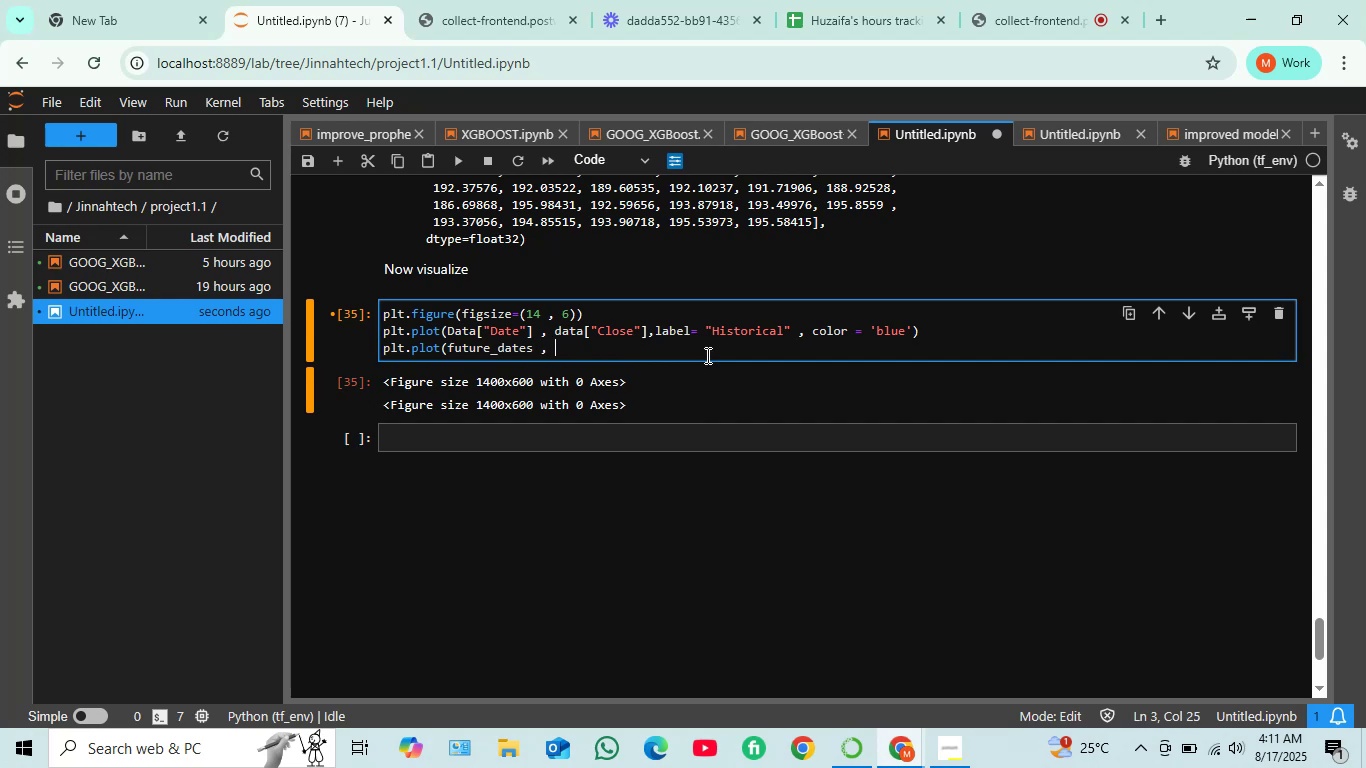 
type(fu)
key(Tab)
 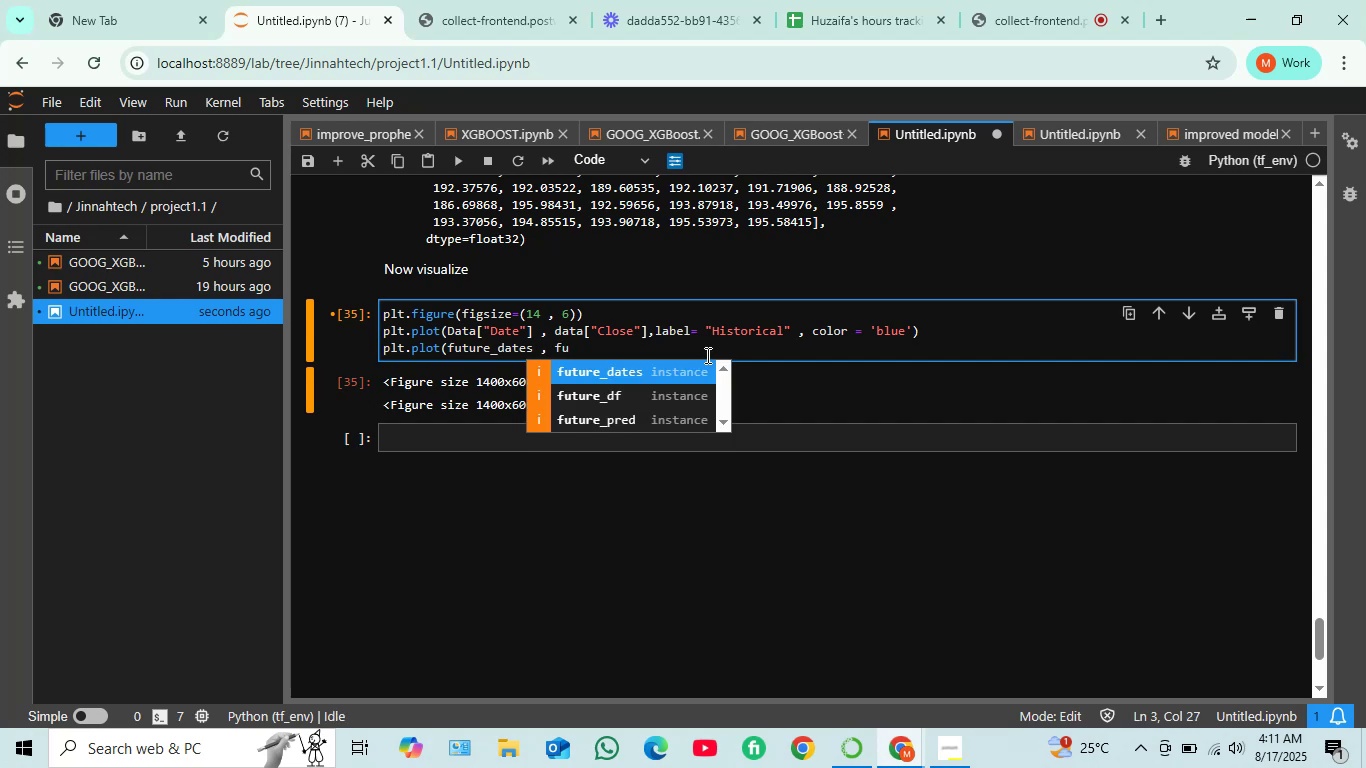 
key(ArrowDown)
 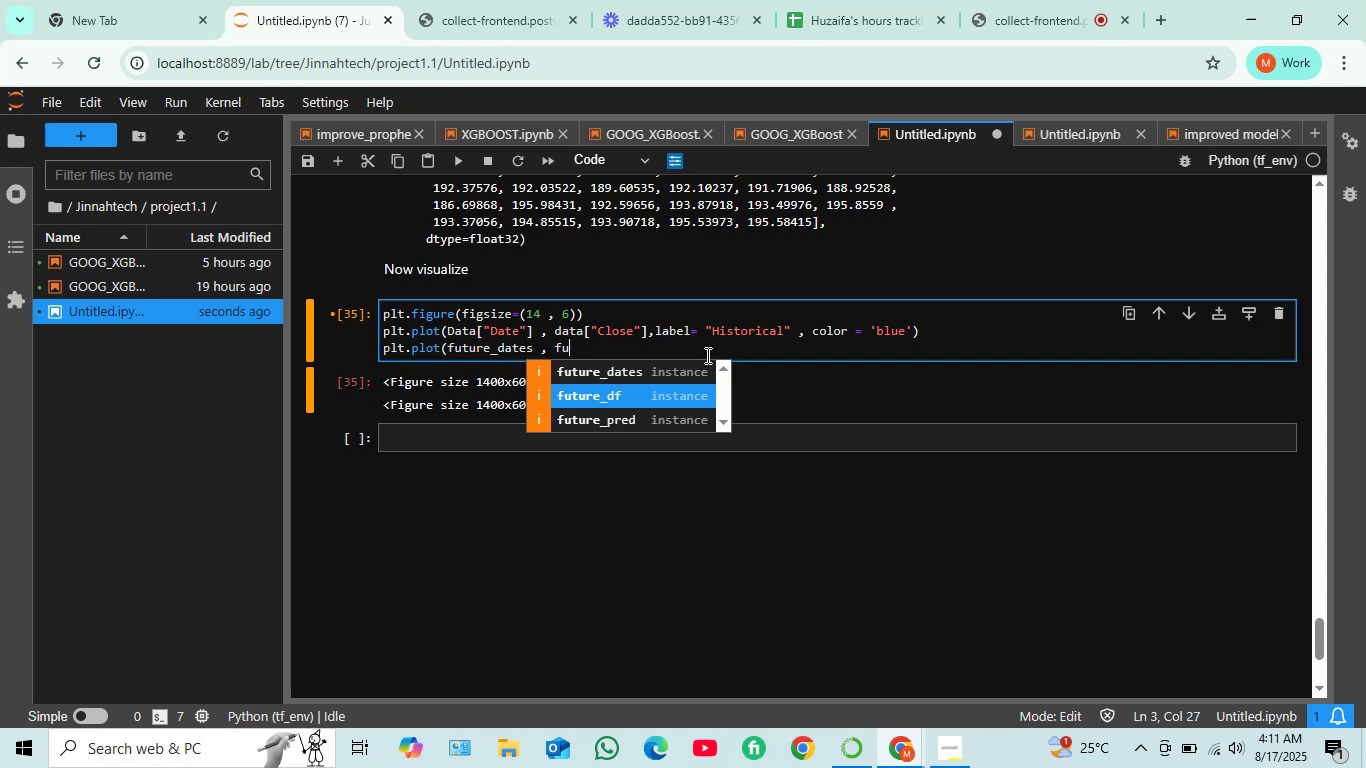 
key(ArrowDown)
 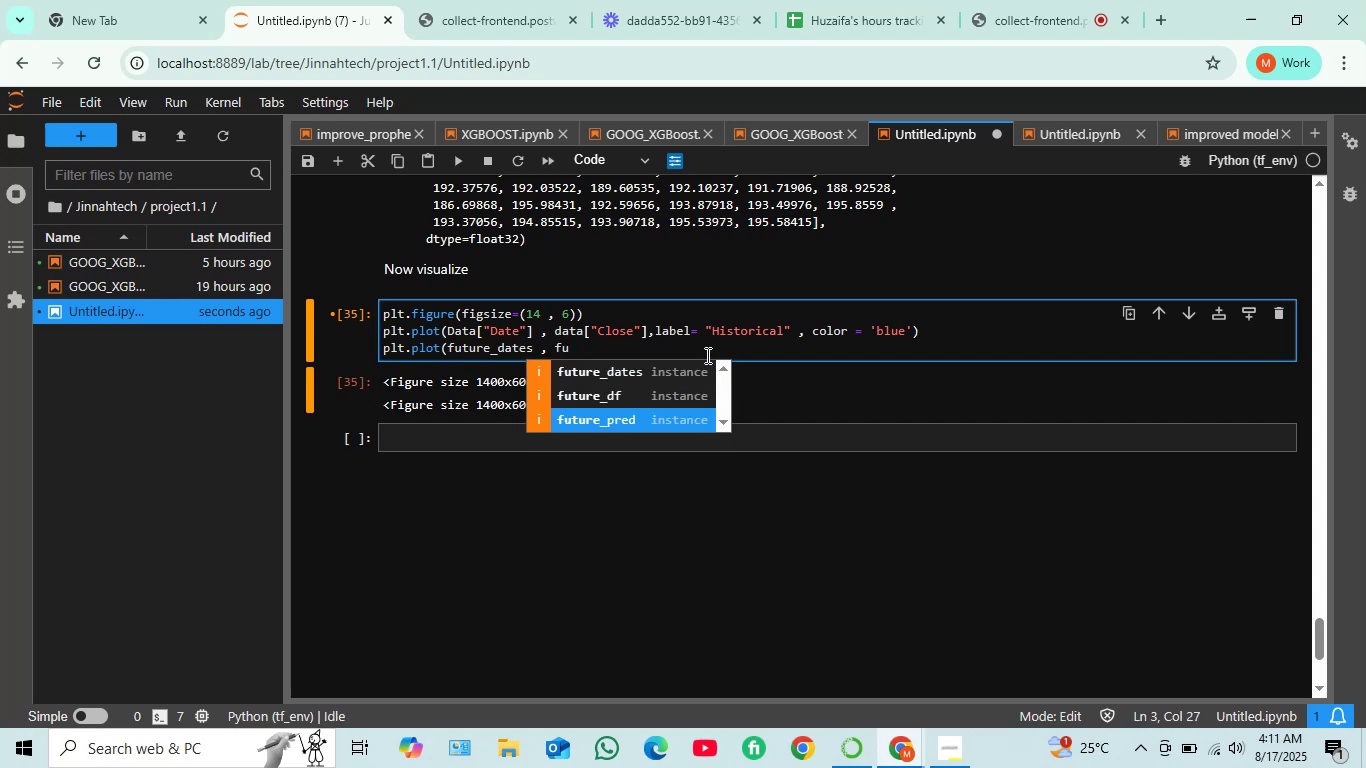 
key(Enter)
 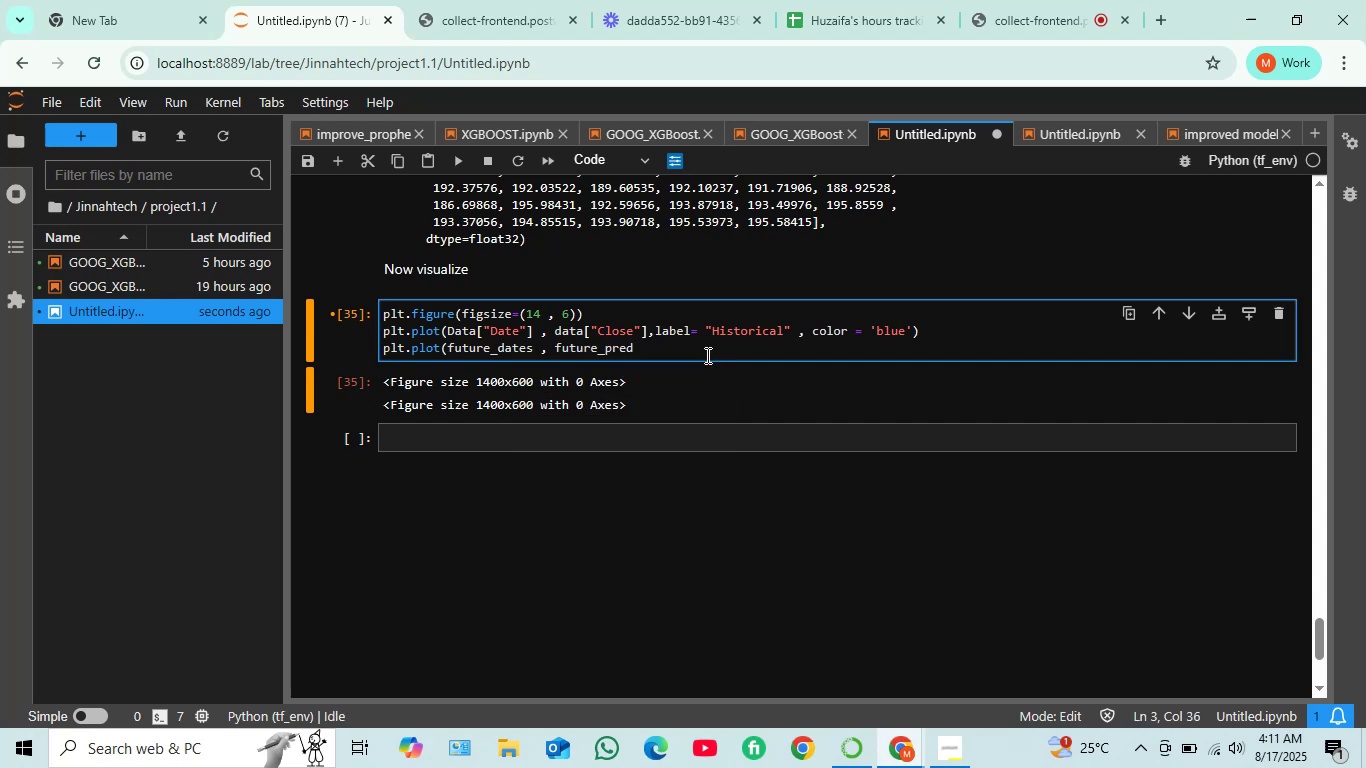 
type( , label = 30)
 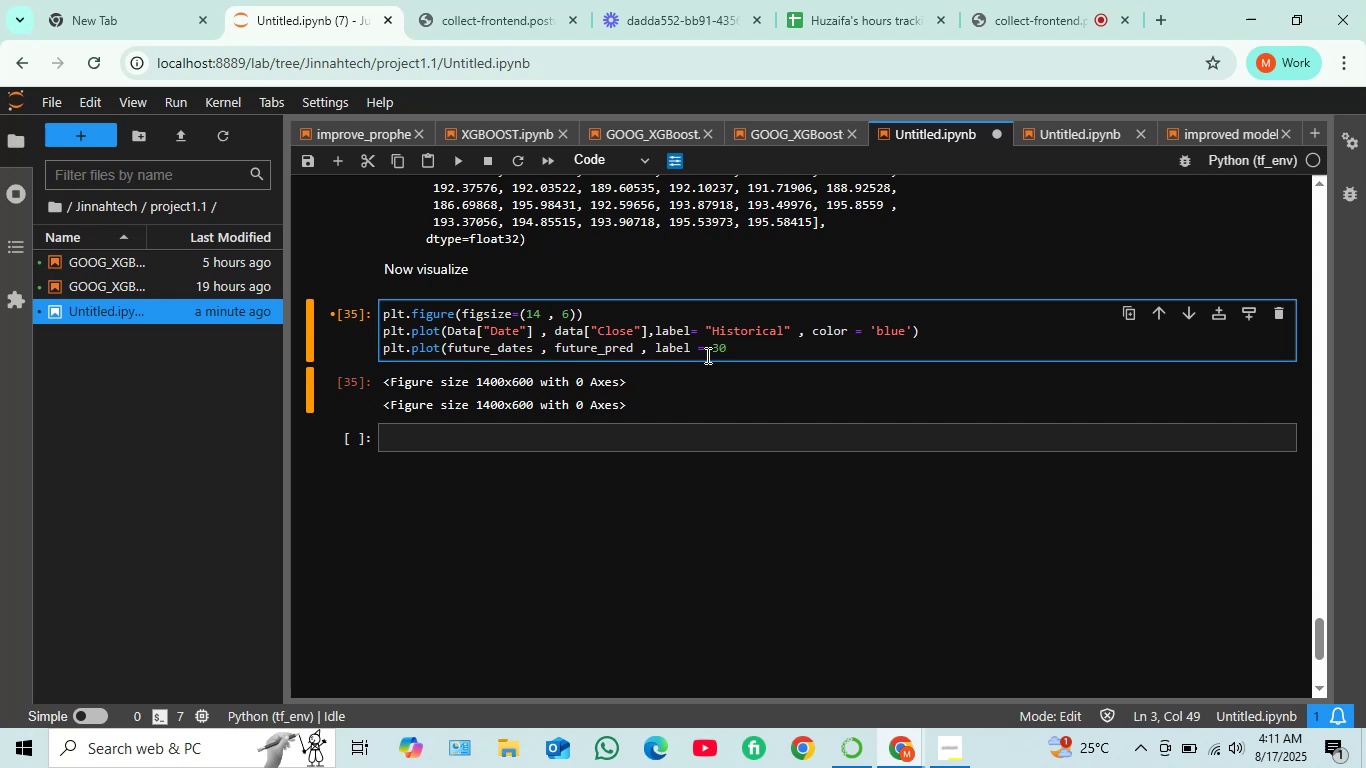 
key(ArrowLeft)
 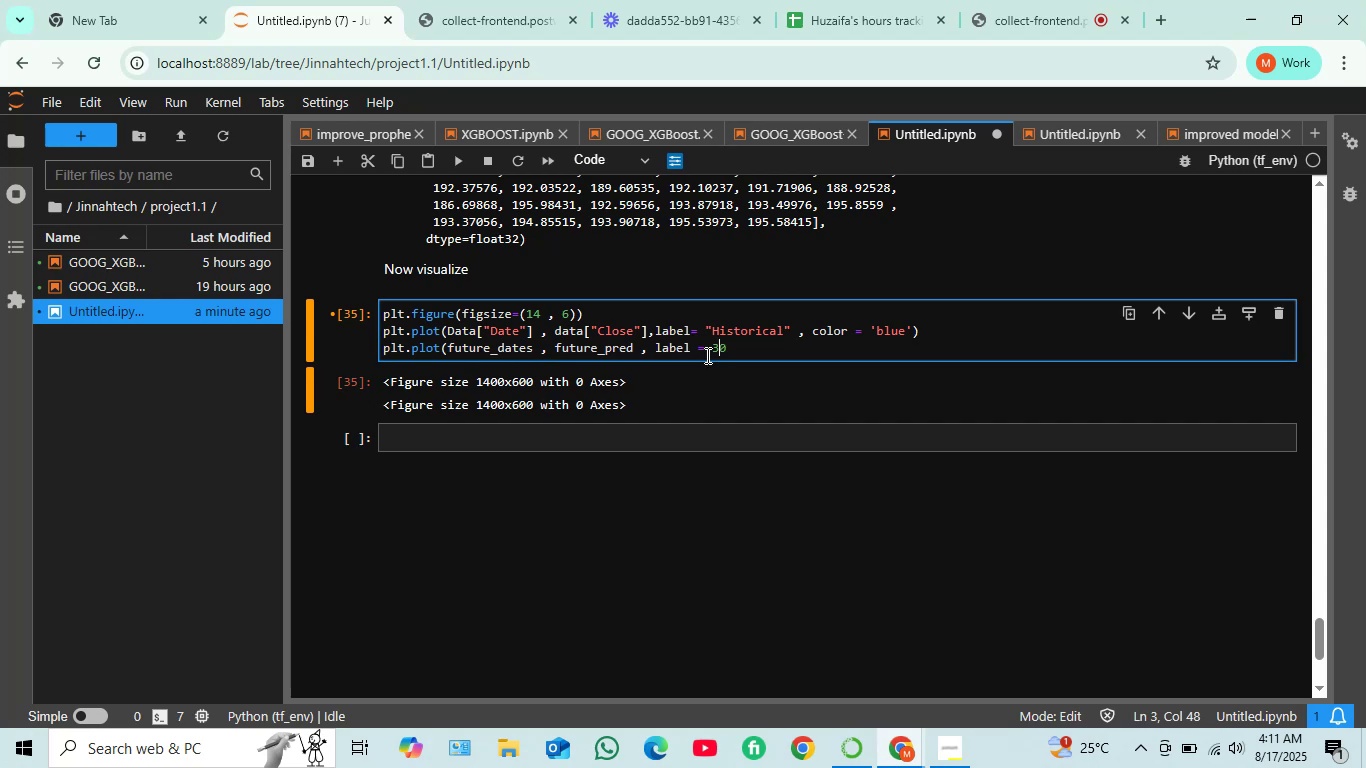 
key(Shift+Quote)
 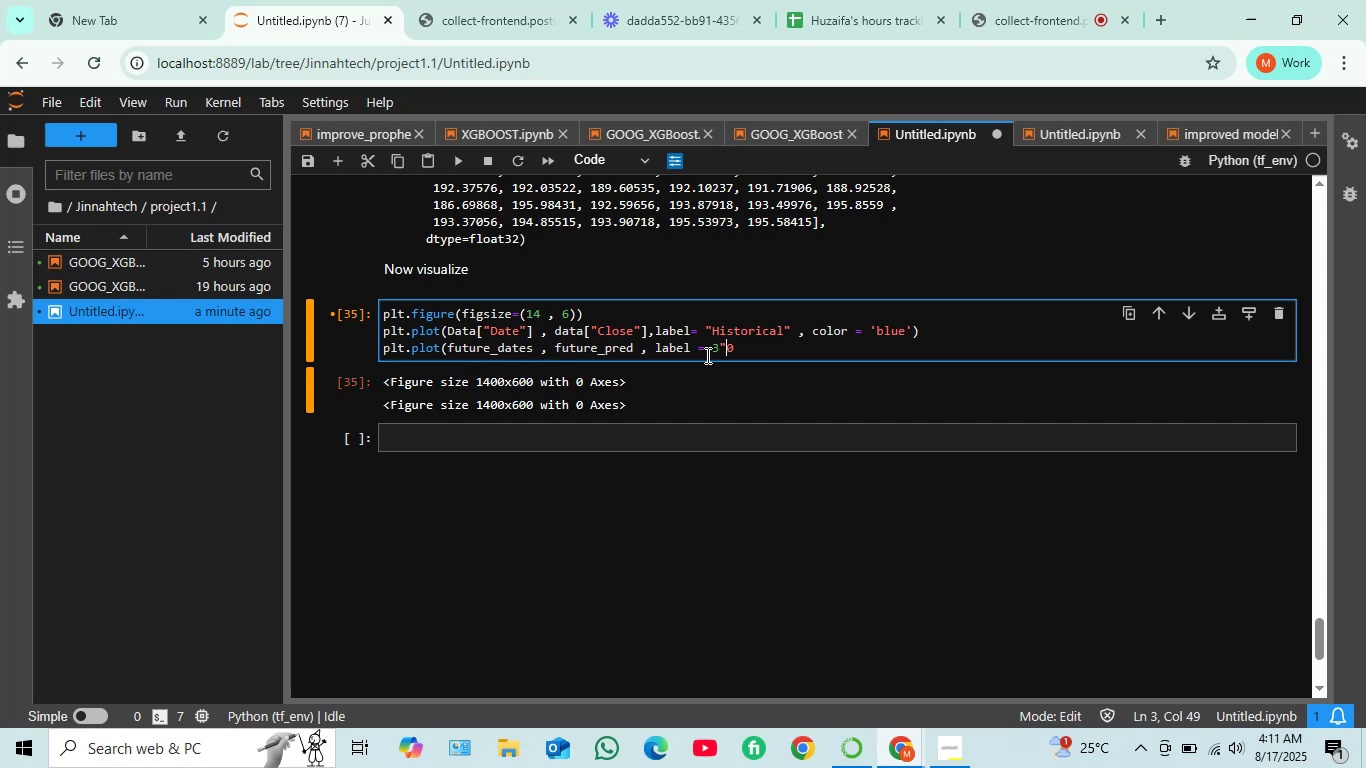 
key(ArrowRight)
 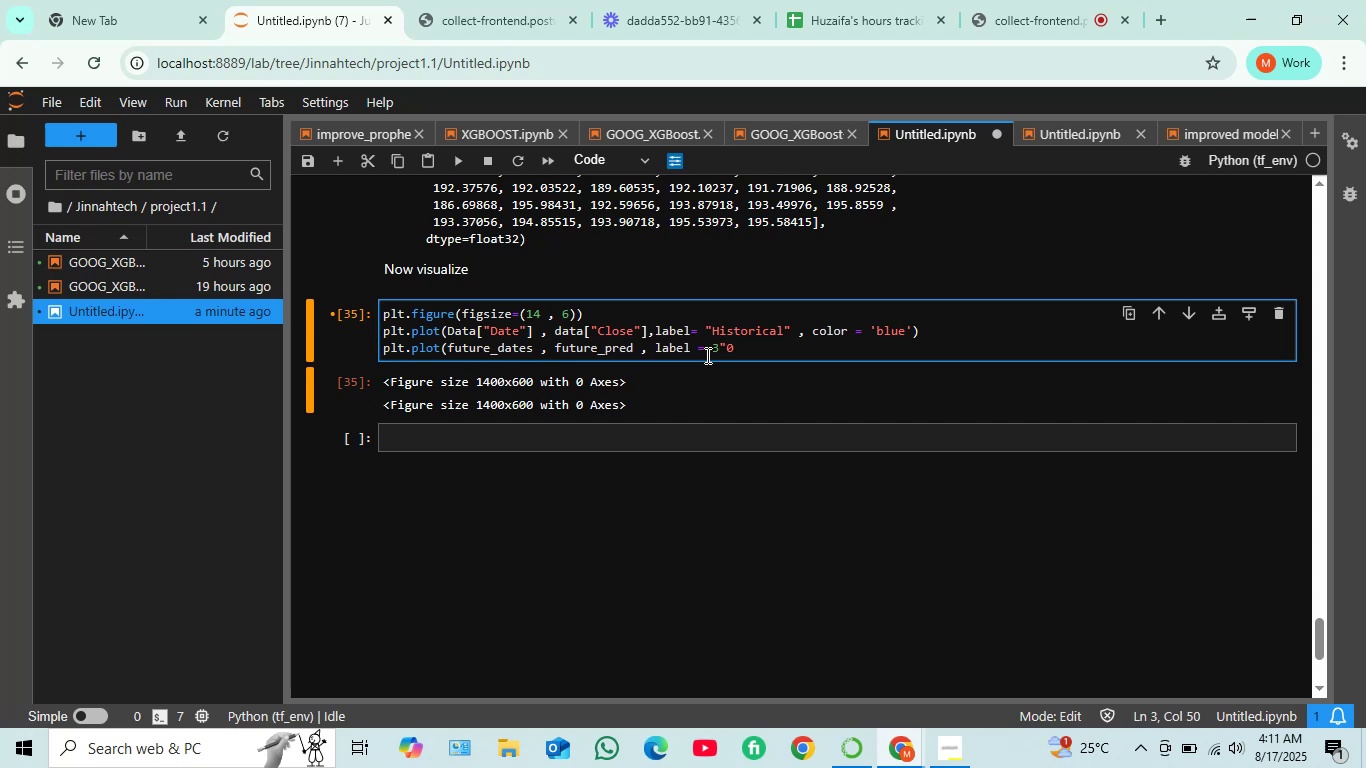 
key(Backspace)
key(Backspace)
key(Backspace)
type("30_)
key(Backspace)
type(-day Forecast" , color = "green"))
key(Backspace)
type( , )
 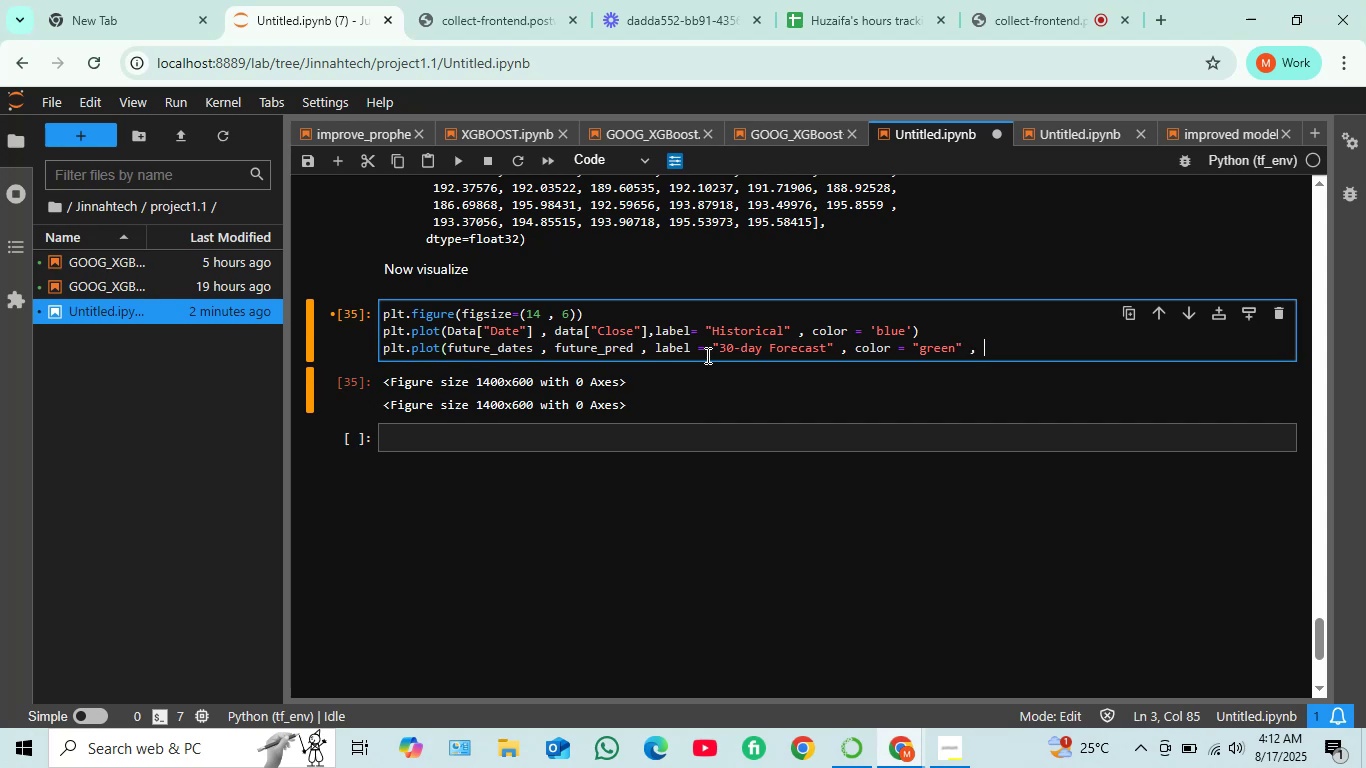 
wait(5.03)
 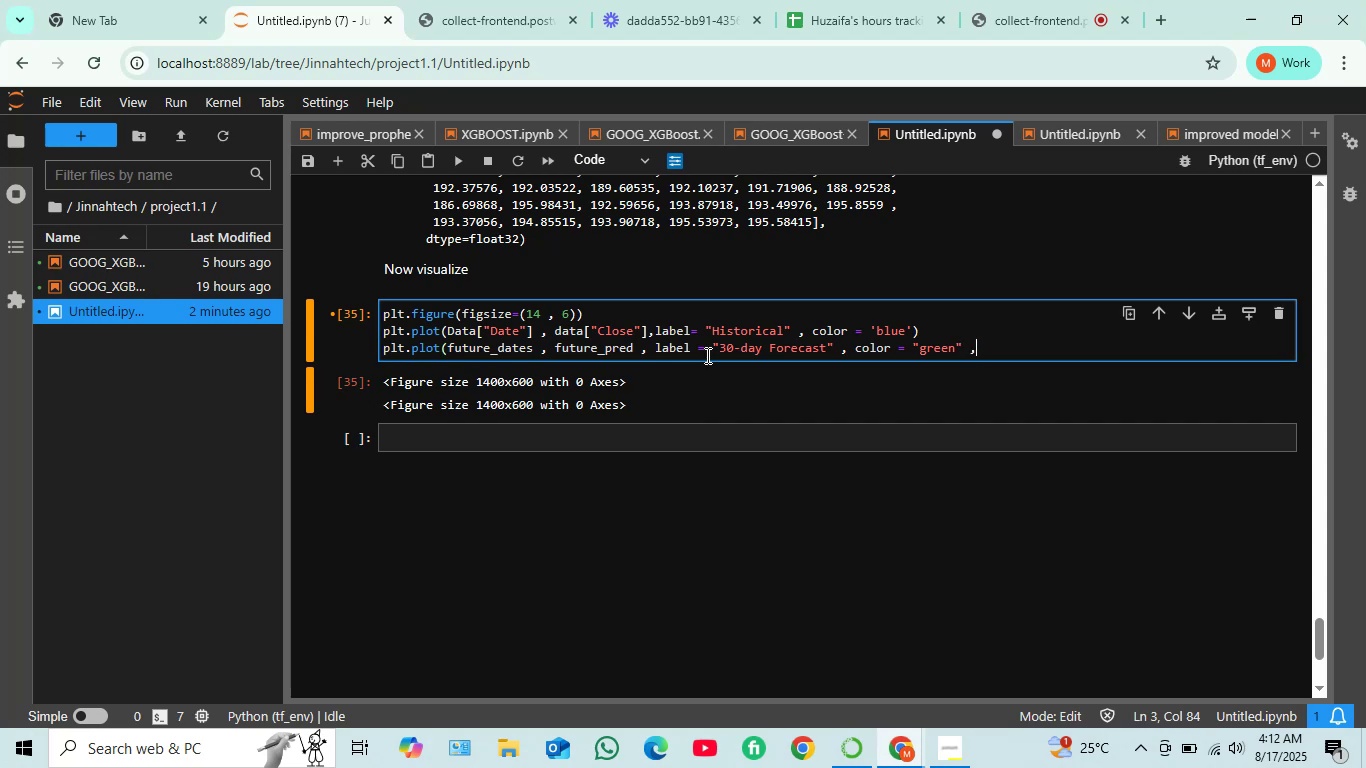 
type(line)
 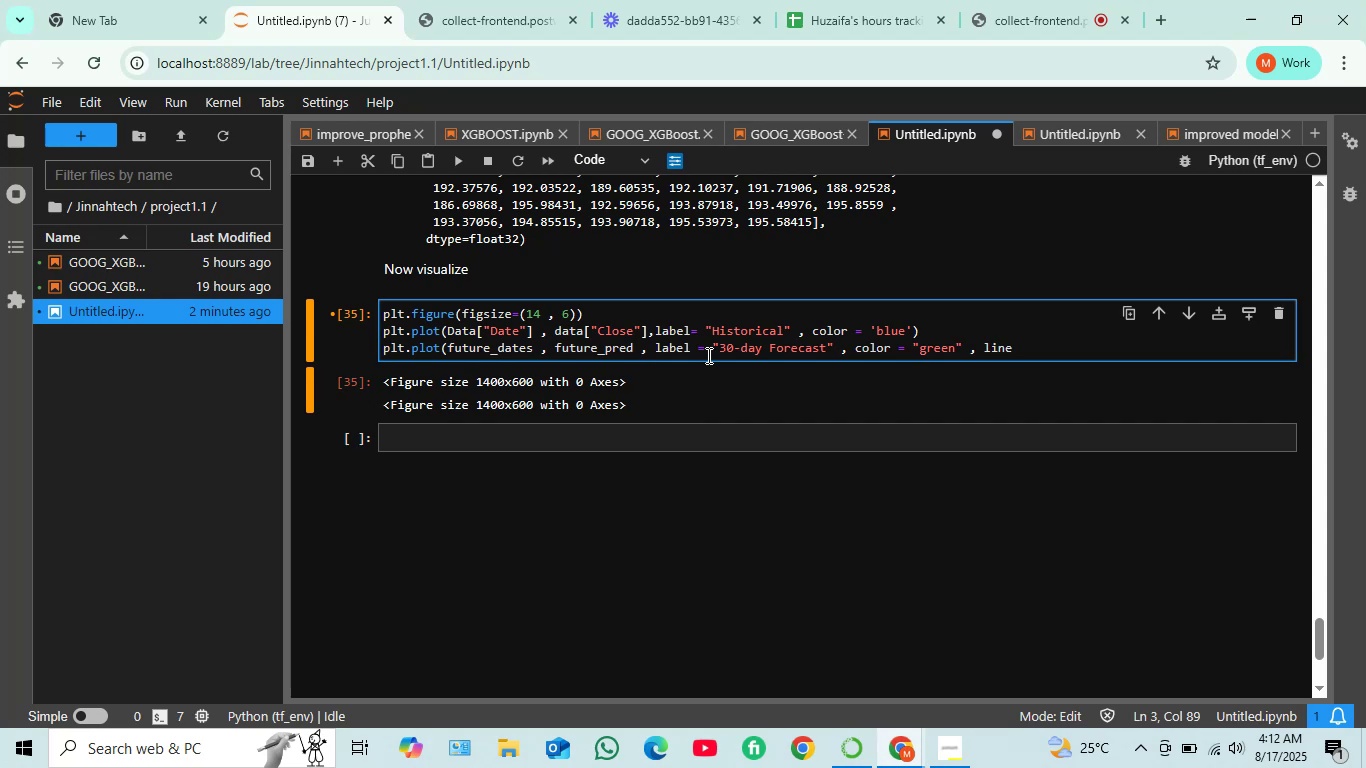 
wait(19.43)
 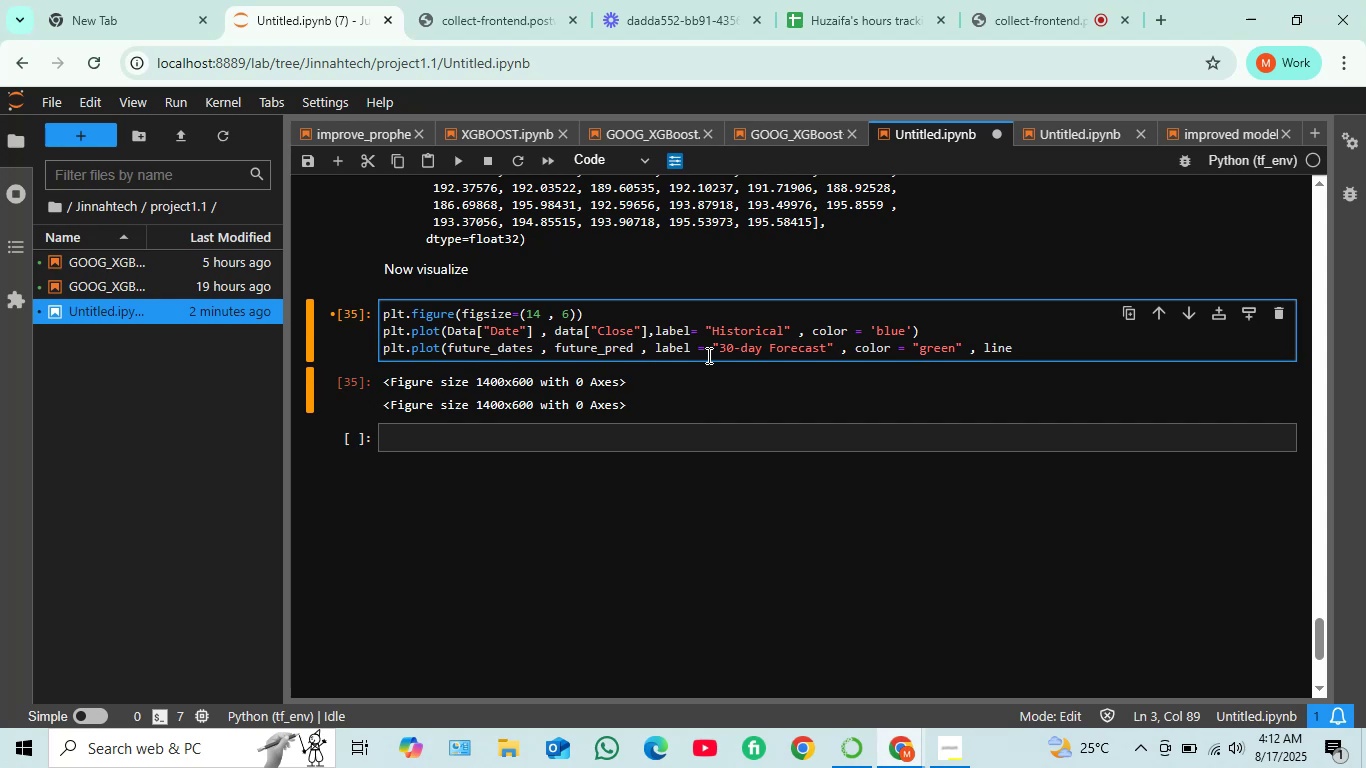 
type(stu)
key(Backspace)
type(yle = "sash)
 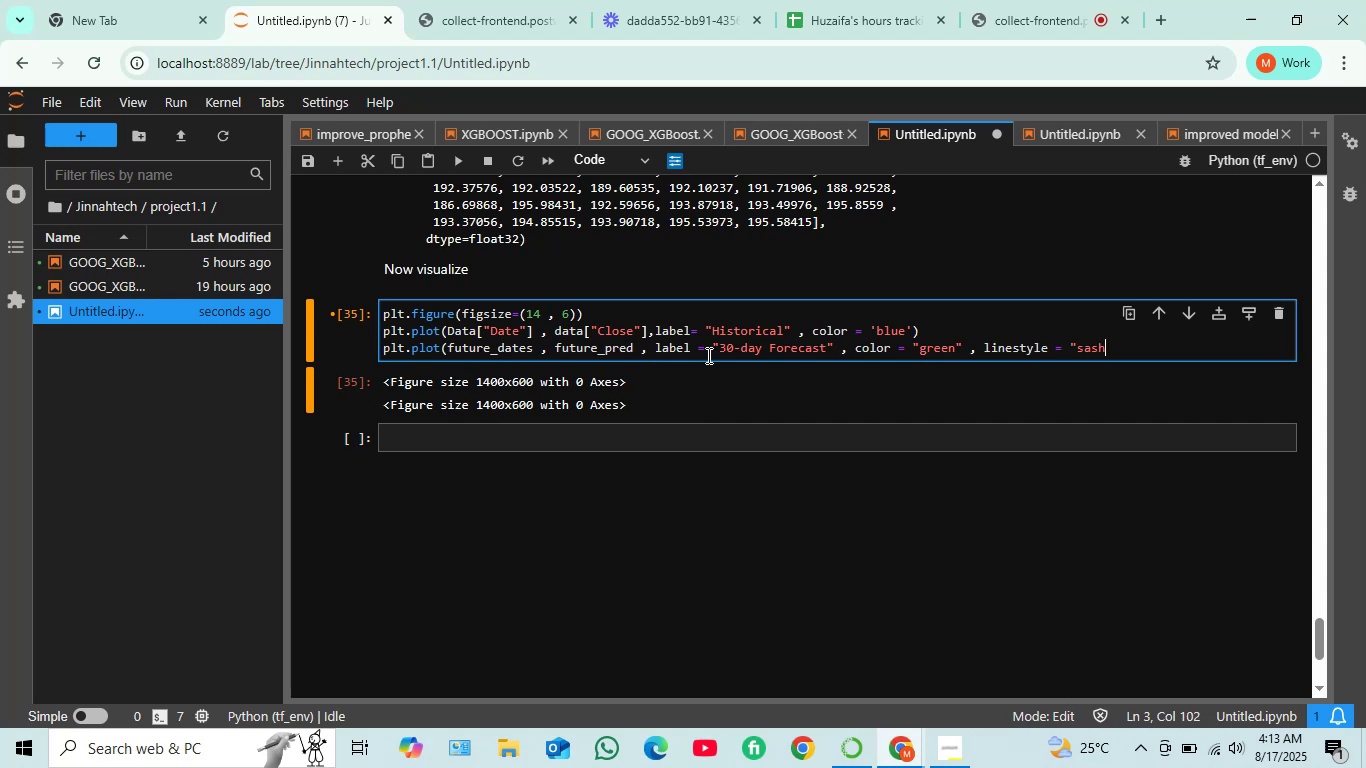 
key(ArrowLeft)
 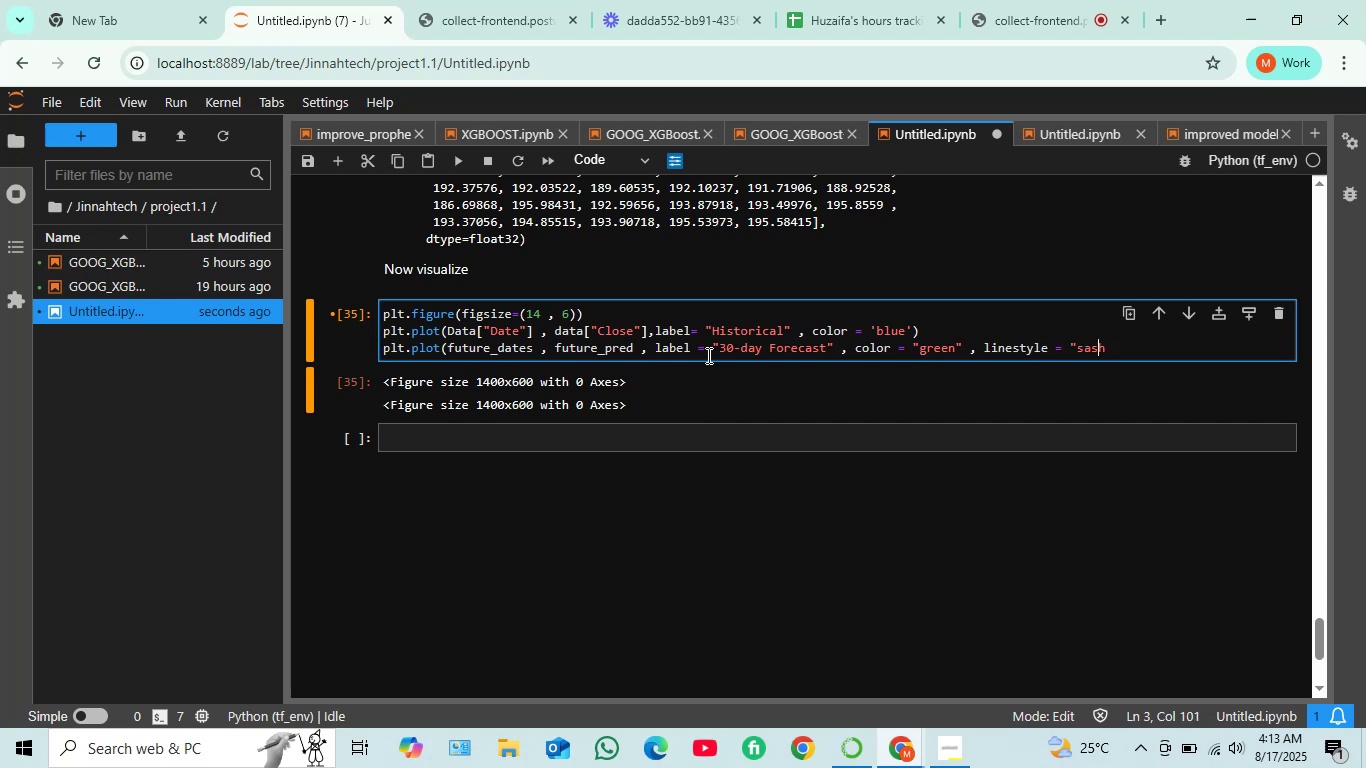 
key(ArrowLeft)
 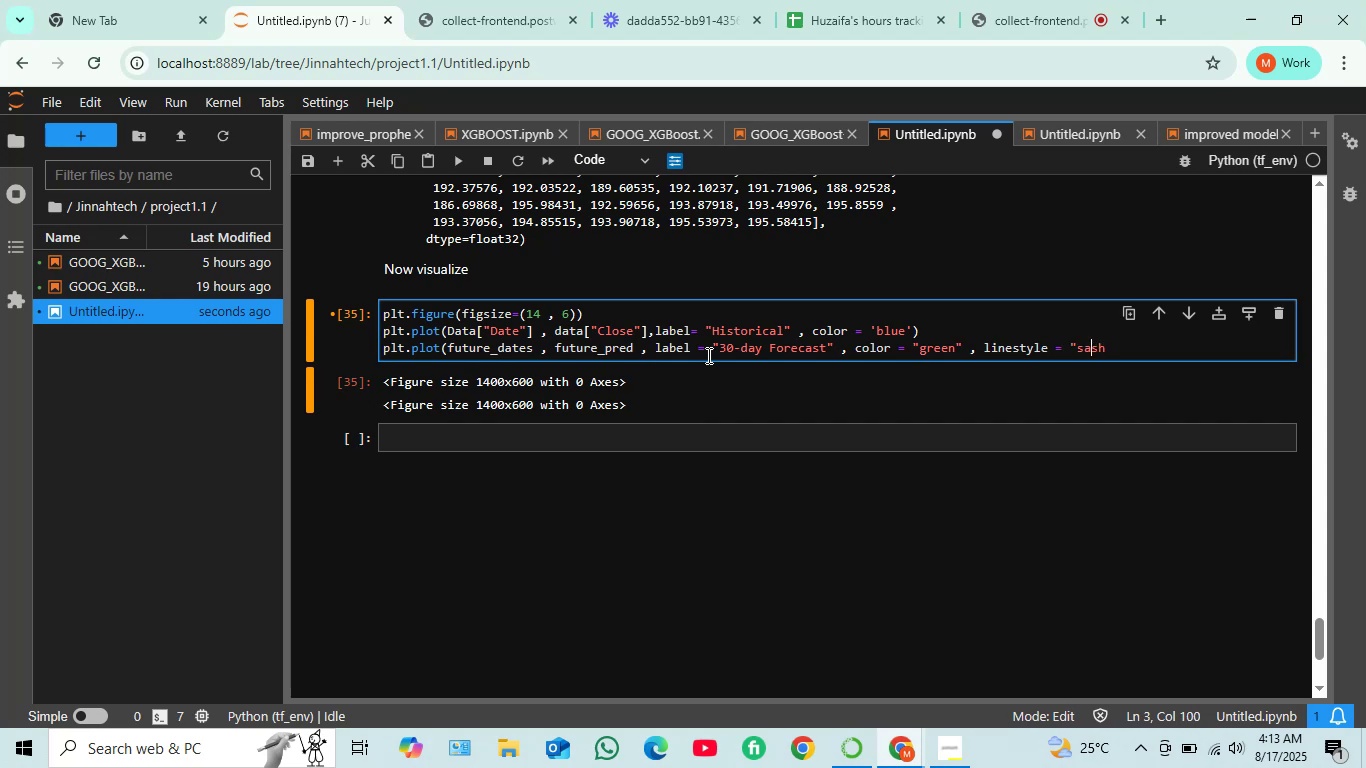 
key(ArrowLeft)
 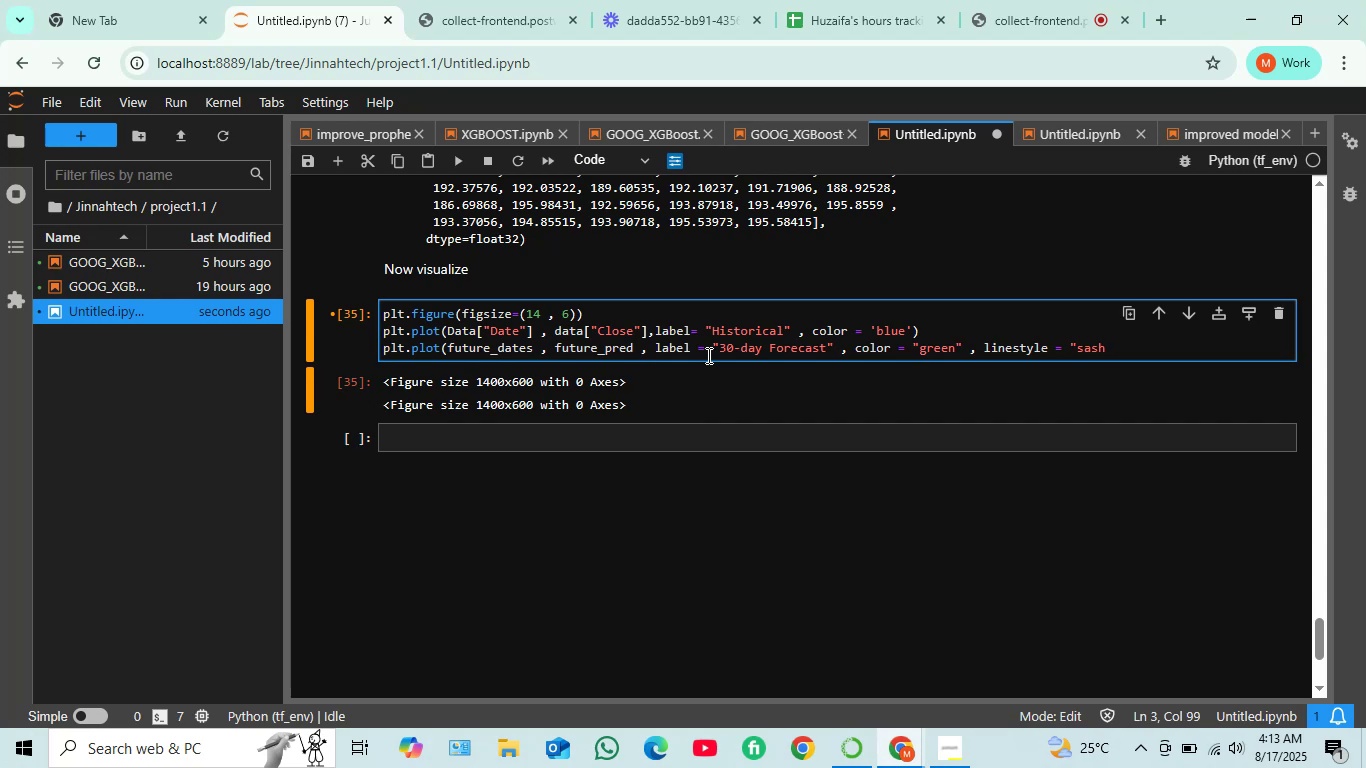 
key(Backspace)
 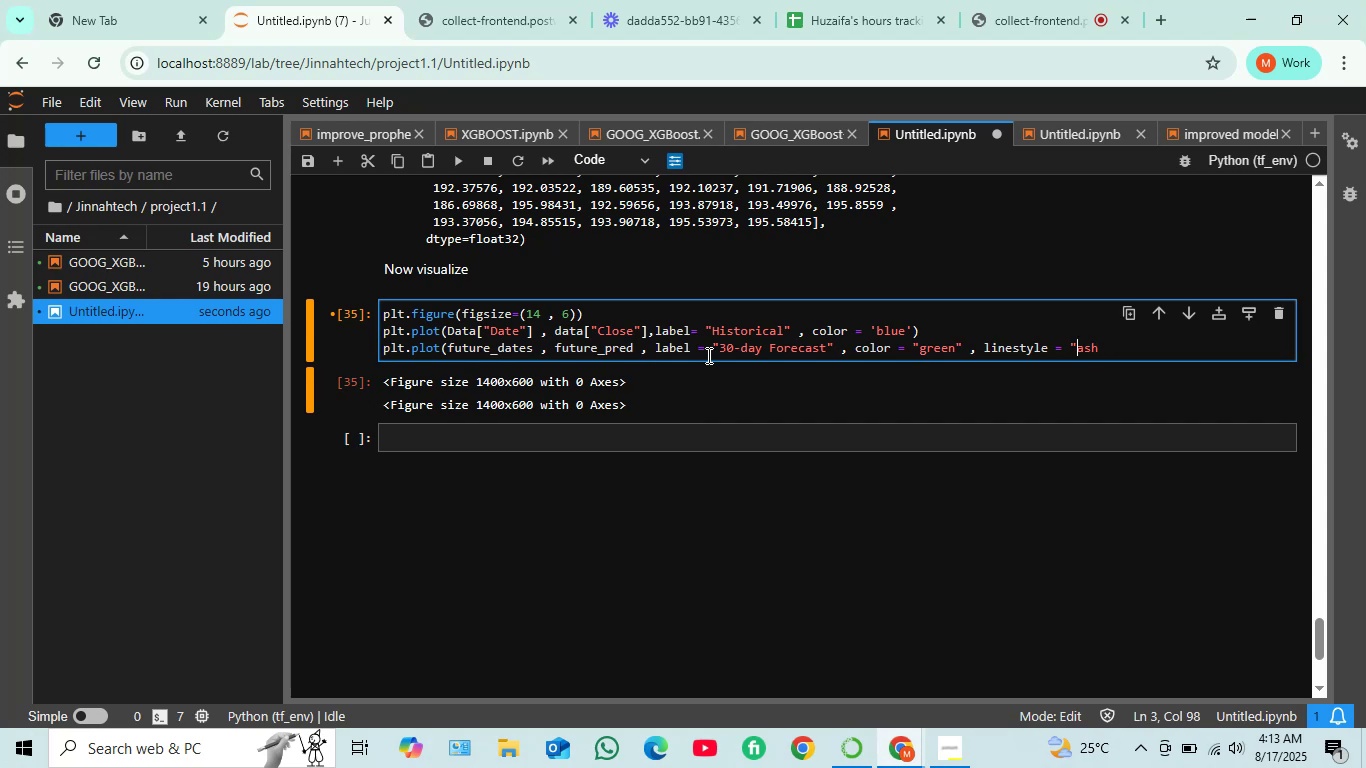 
key(D)
 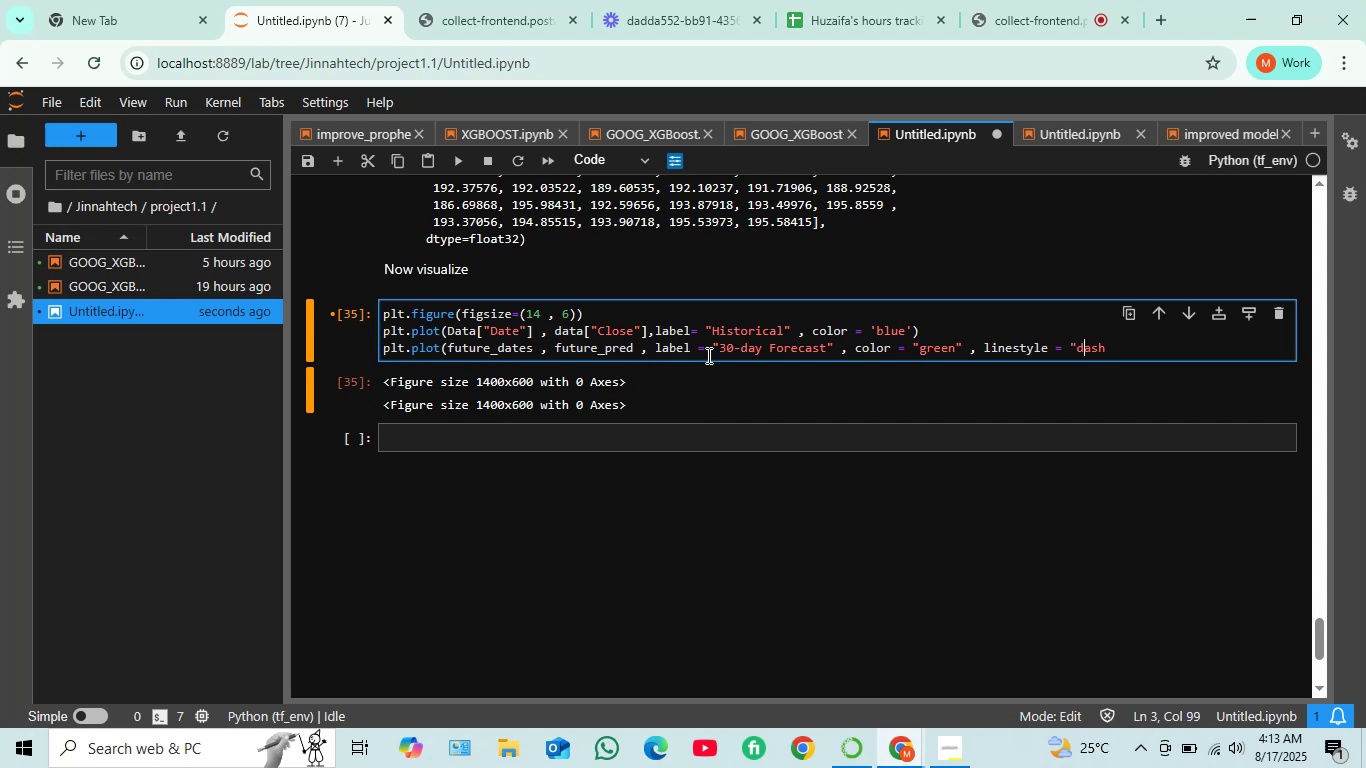 
type(ed)
key(Backspace)
key(Backspace)
 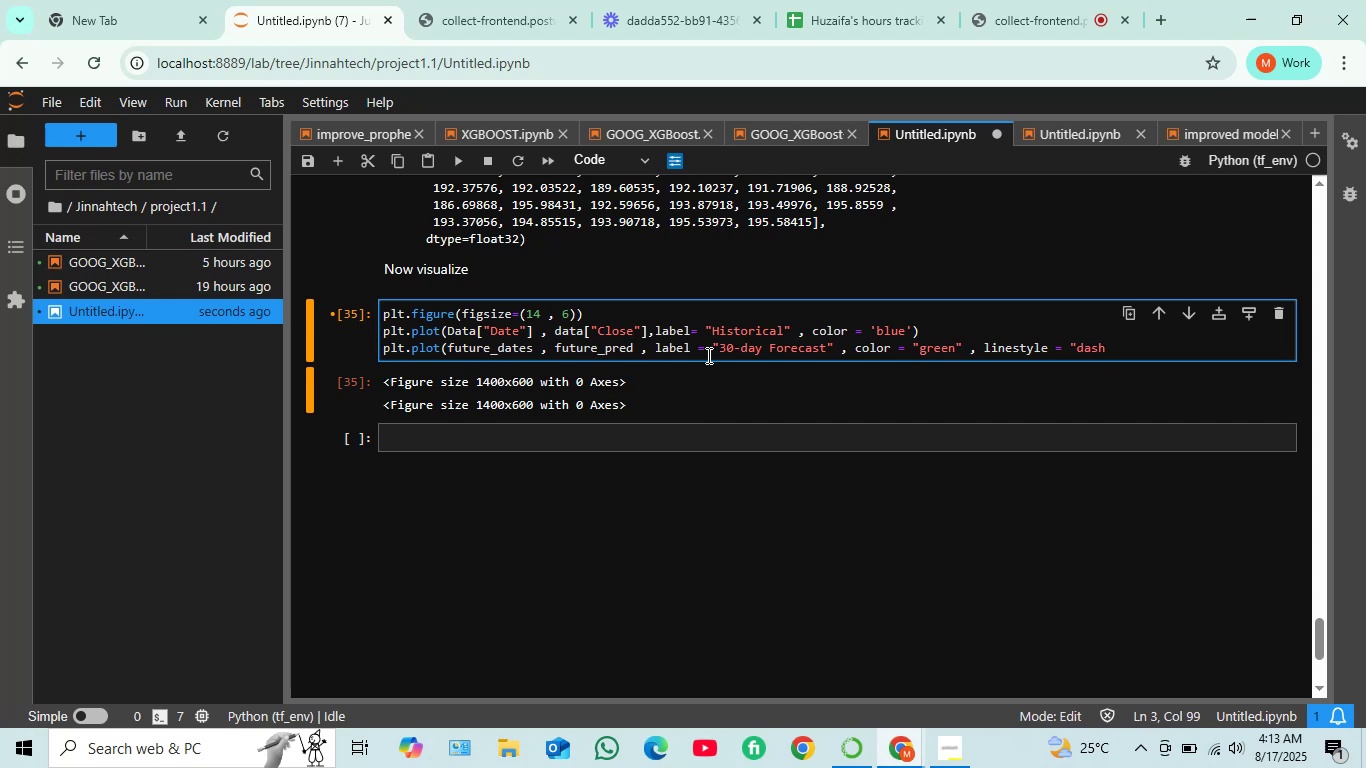 
key(ArrowRight)
 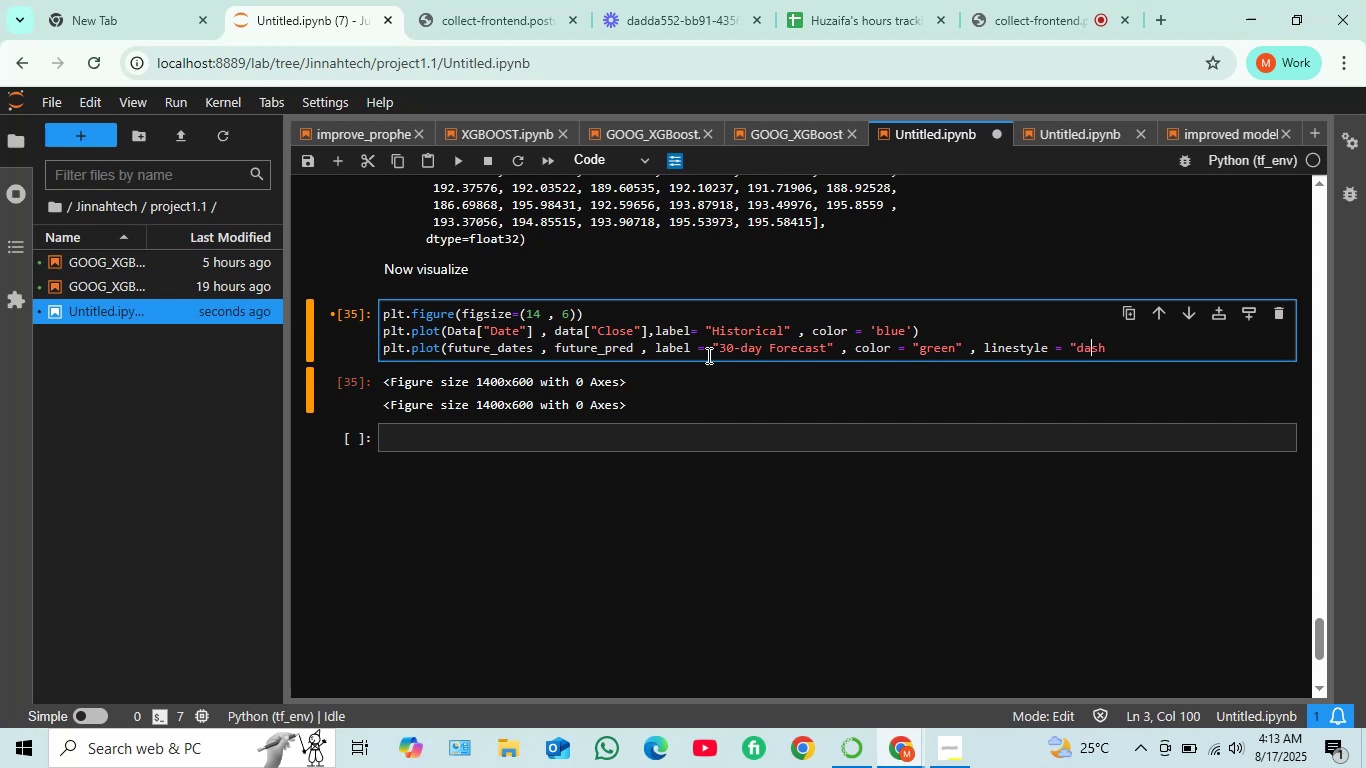 
key(ArrowRight)
 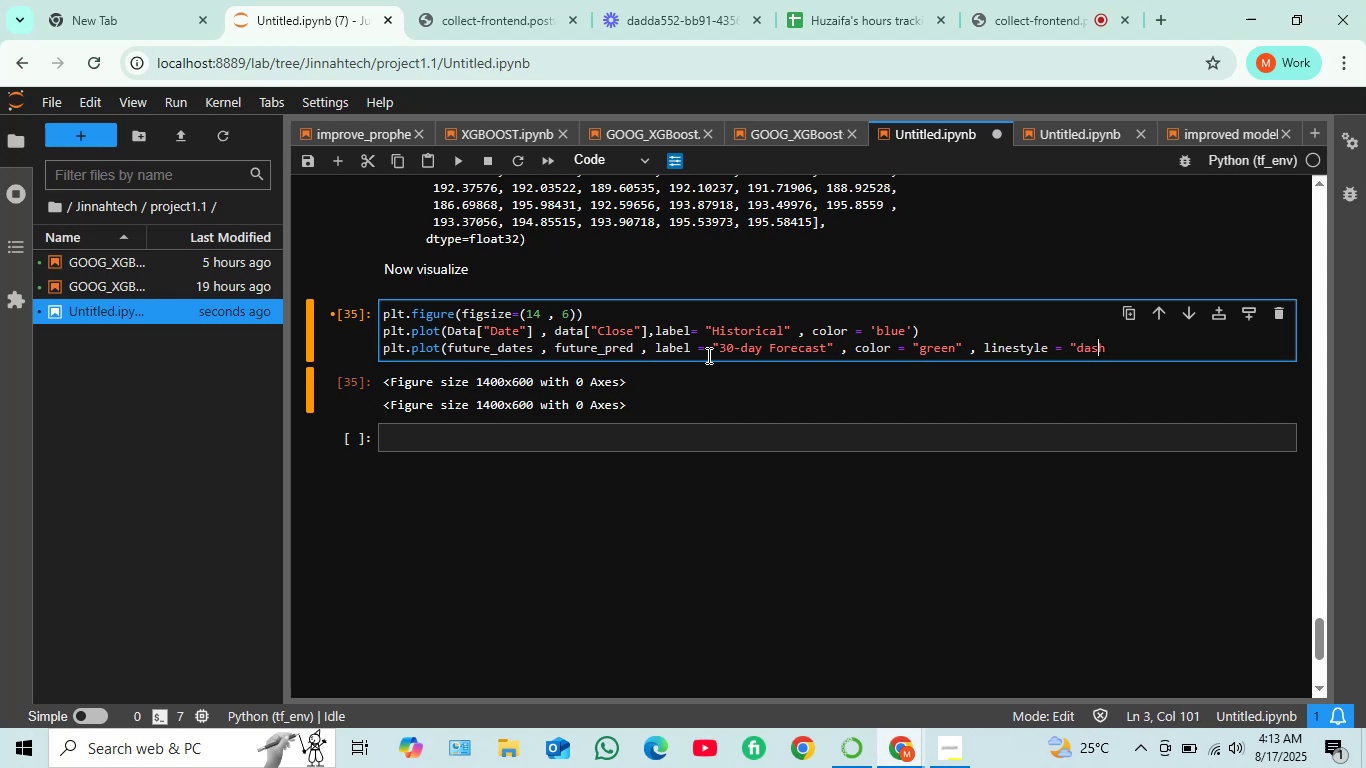 
key(ArrowRight)
 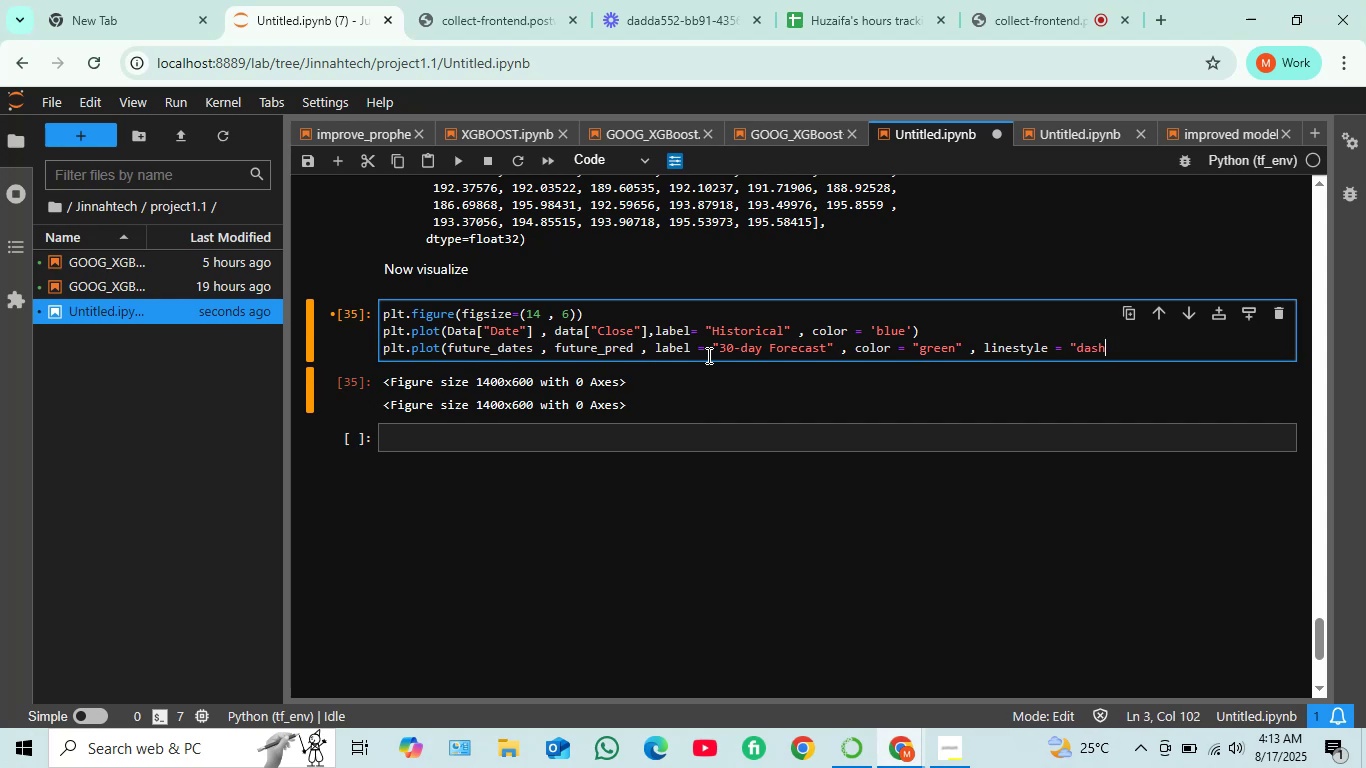 
type(ed"))
 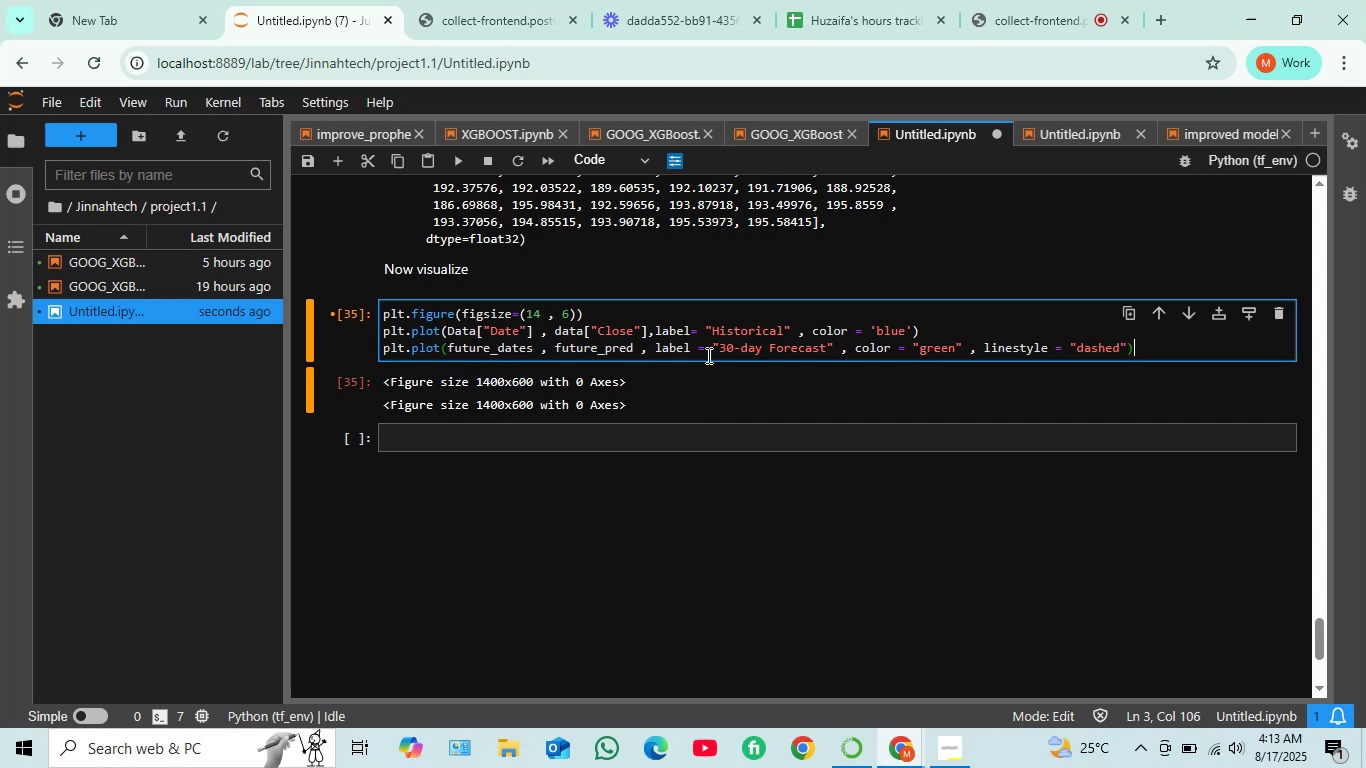 
wait(9.89)
 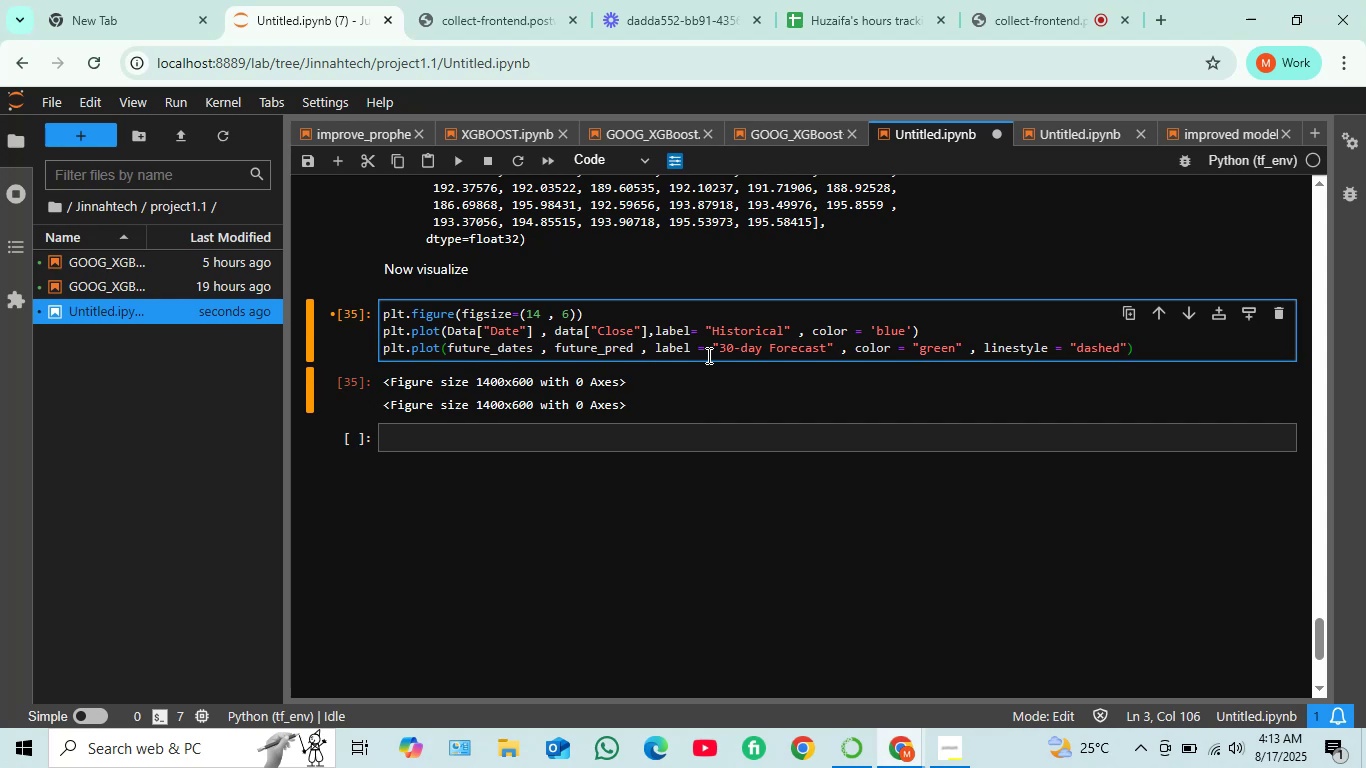 
key(Enter)
 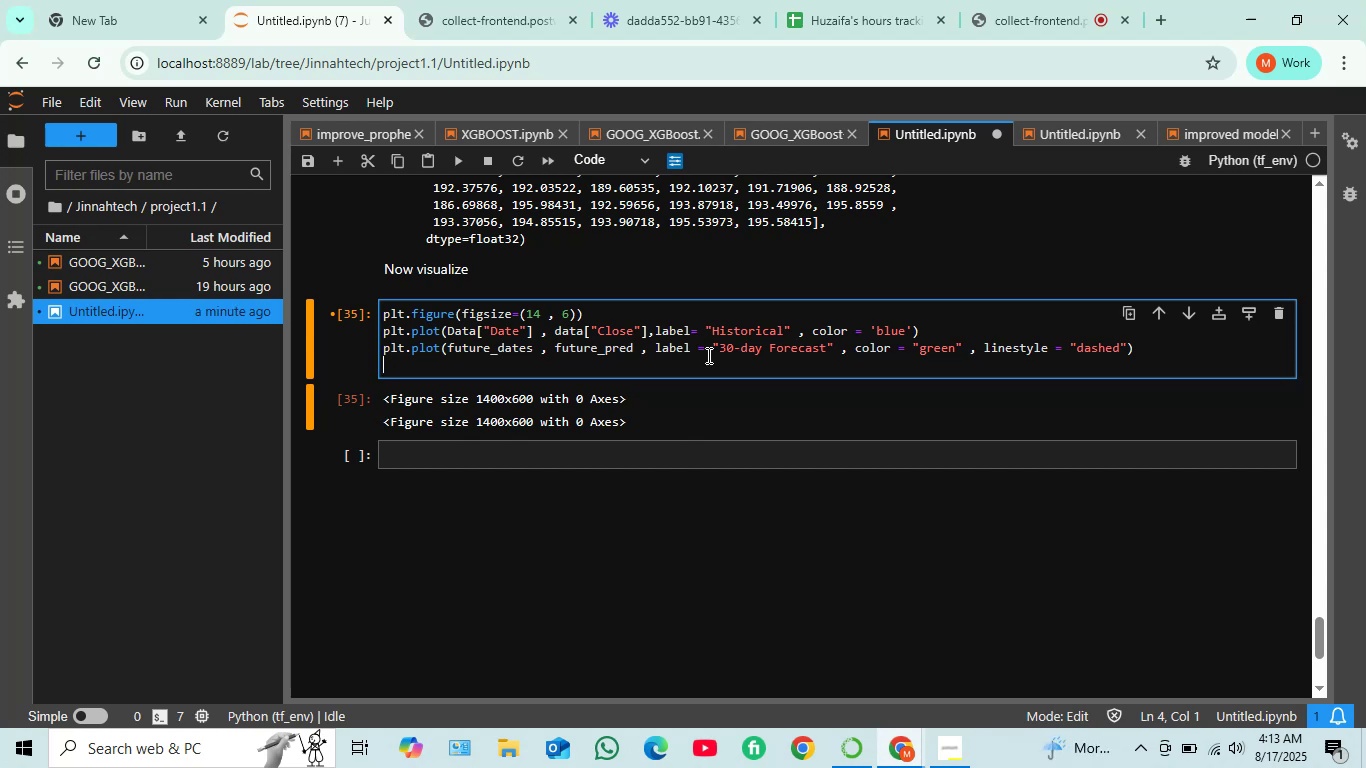 
wait(22.43)
 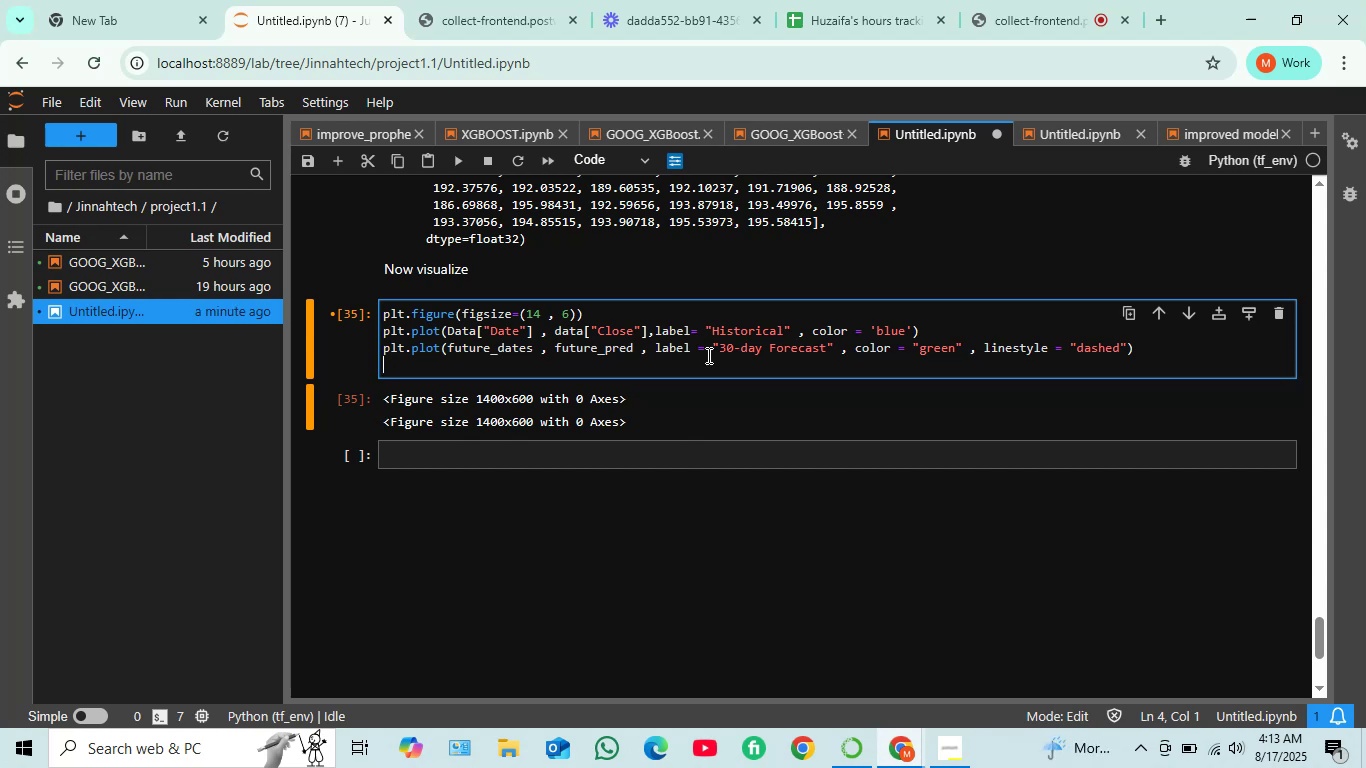 
type(plt)
 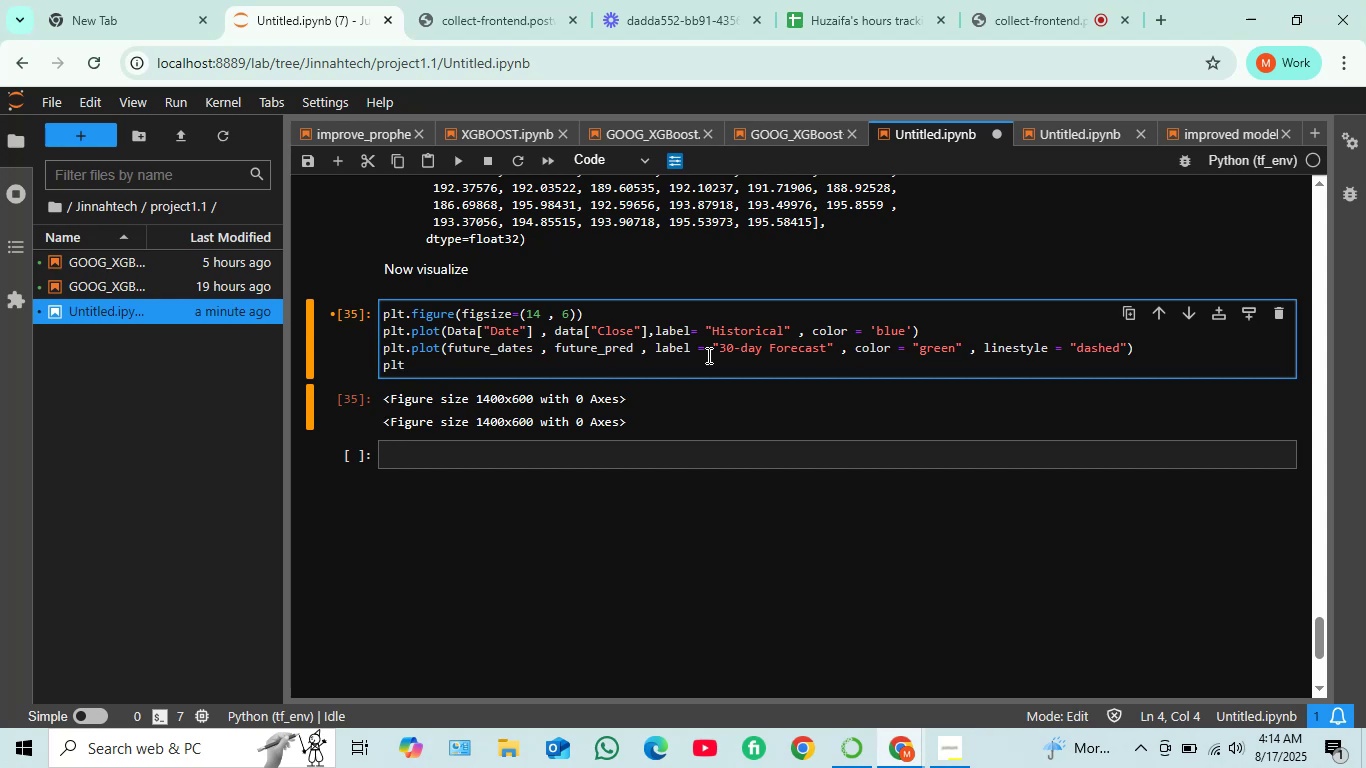 
wait(22.98)
 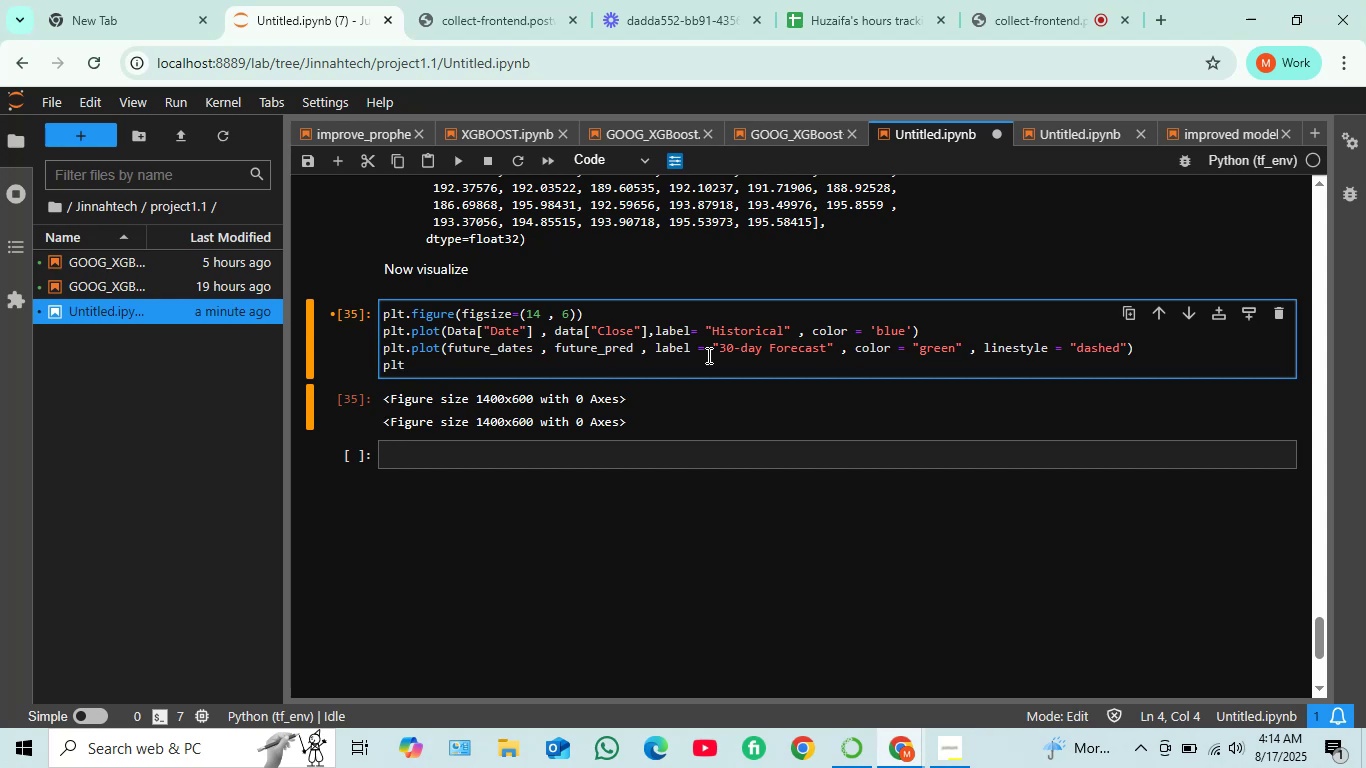 
type(.title(")
 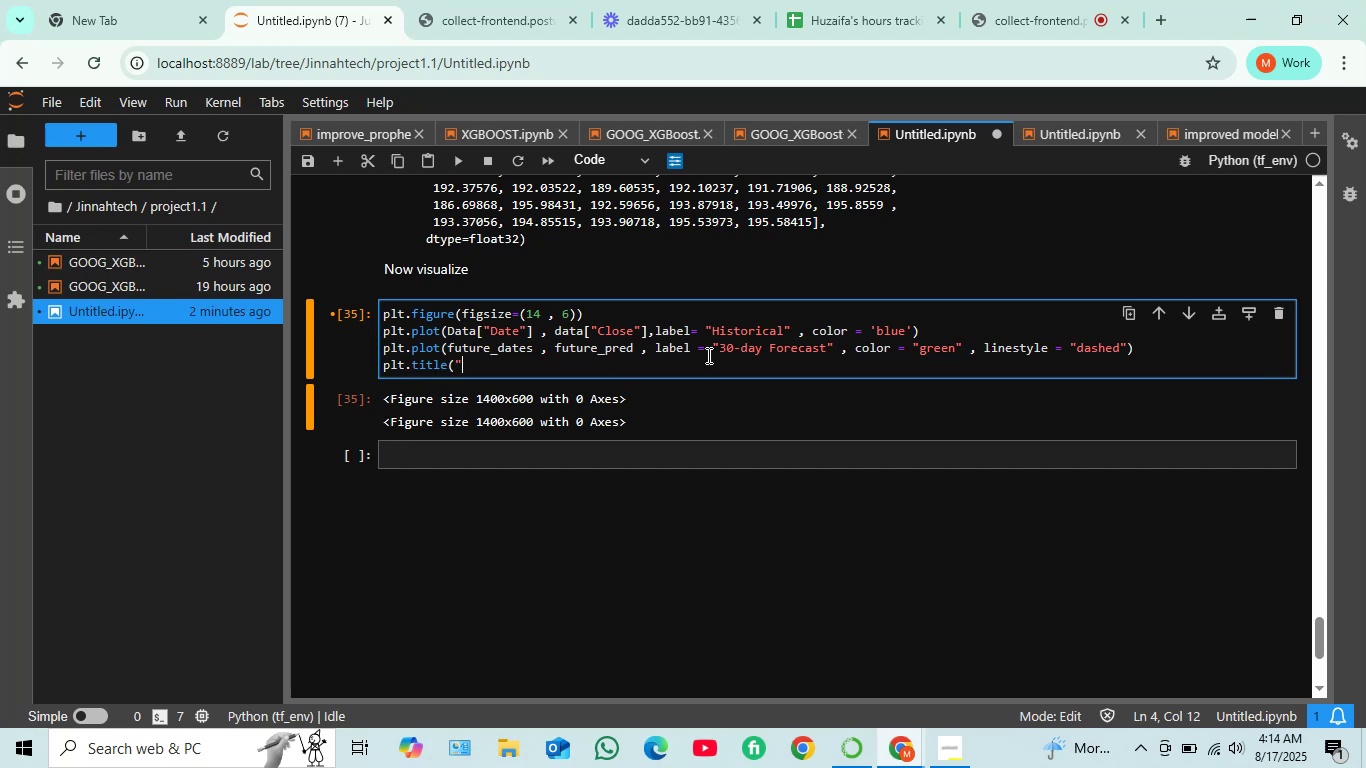 
wait(6.33)
 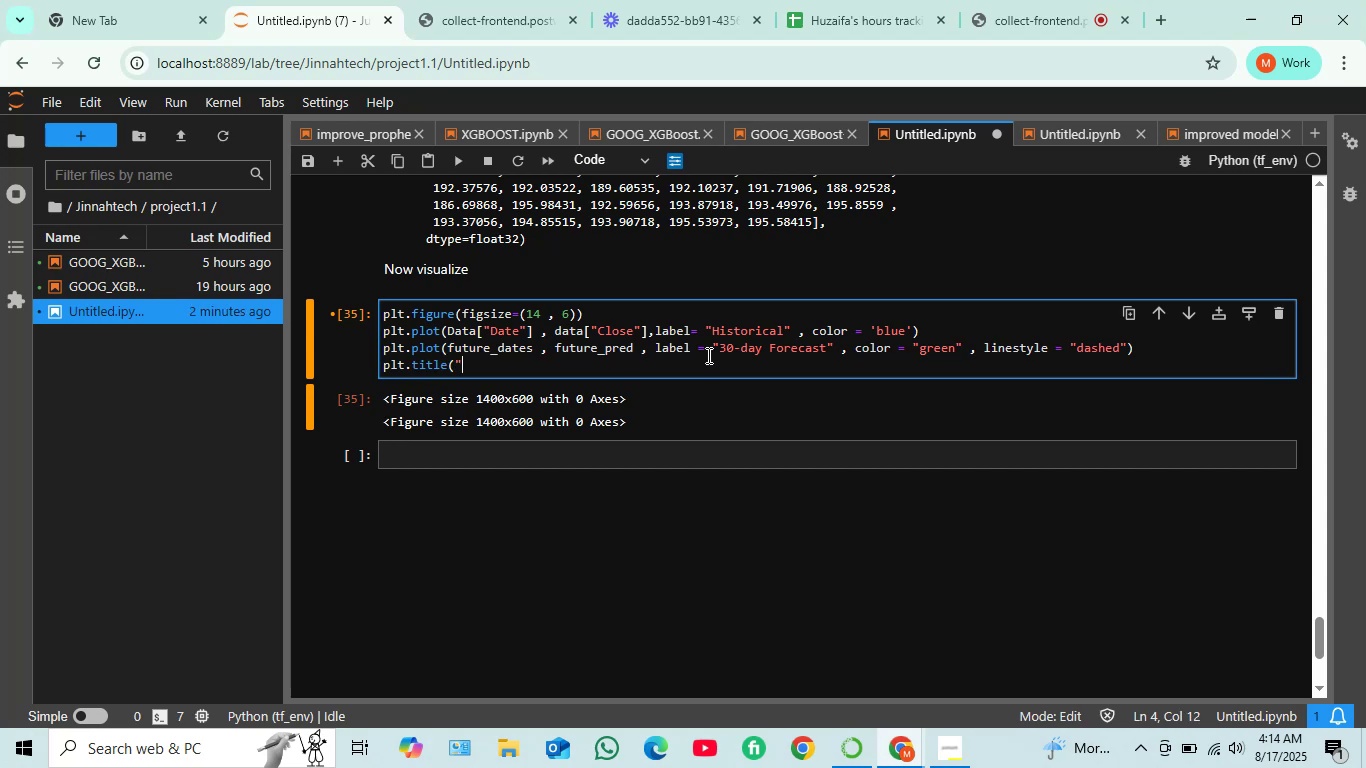 
type(GOOG Stock Price)
 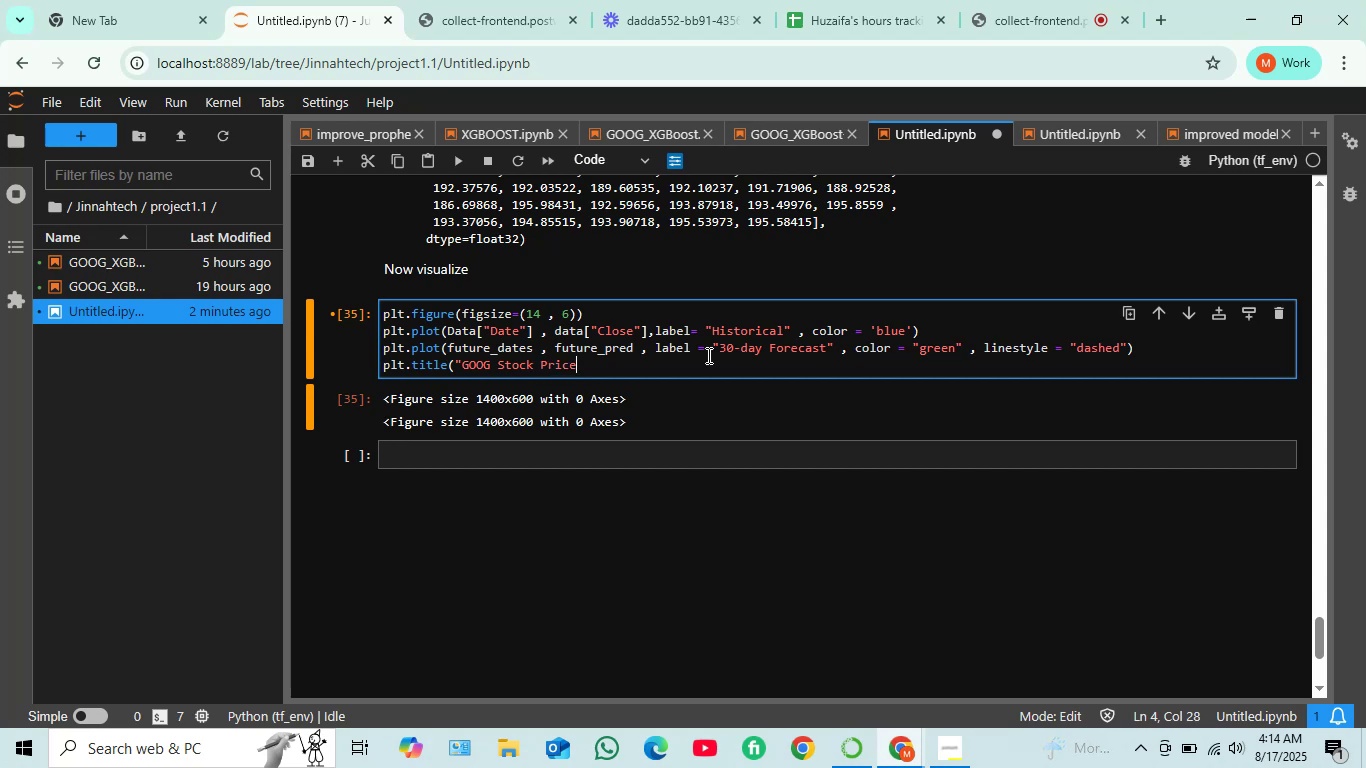 
wait(16.4)
 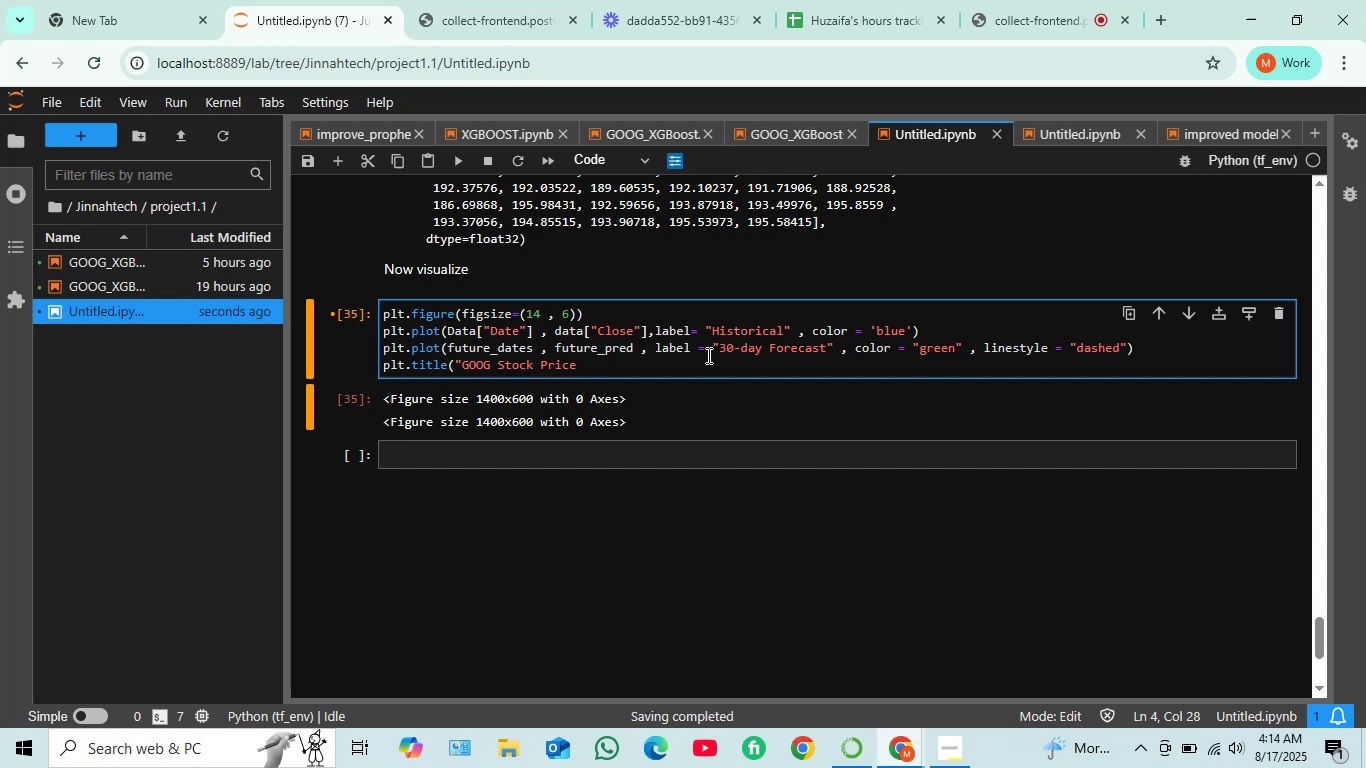 
type( Forecast)
 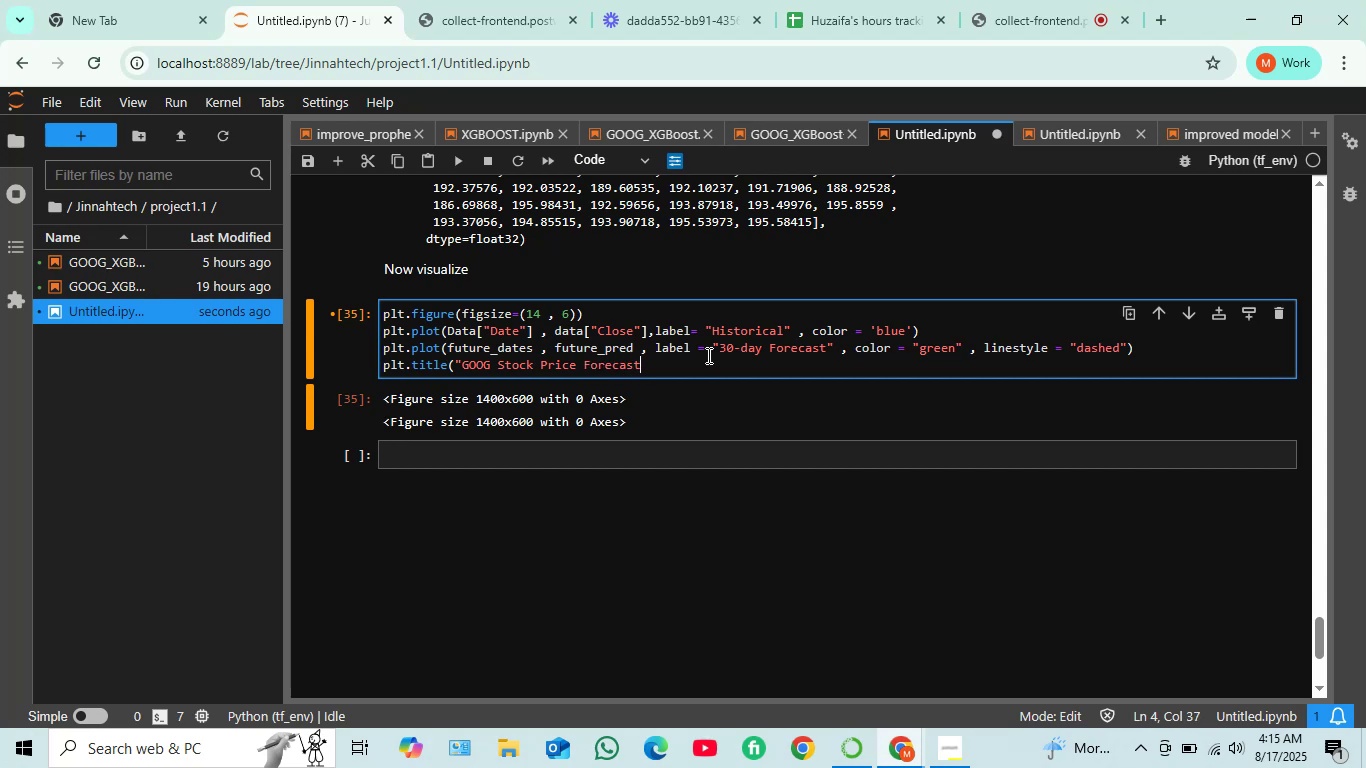 
wait(14.34)
 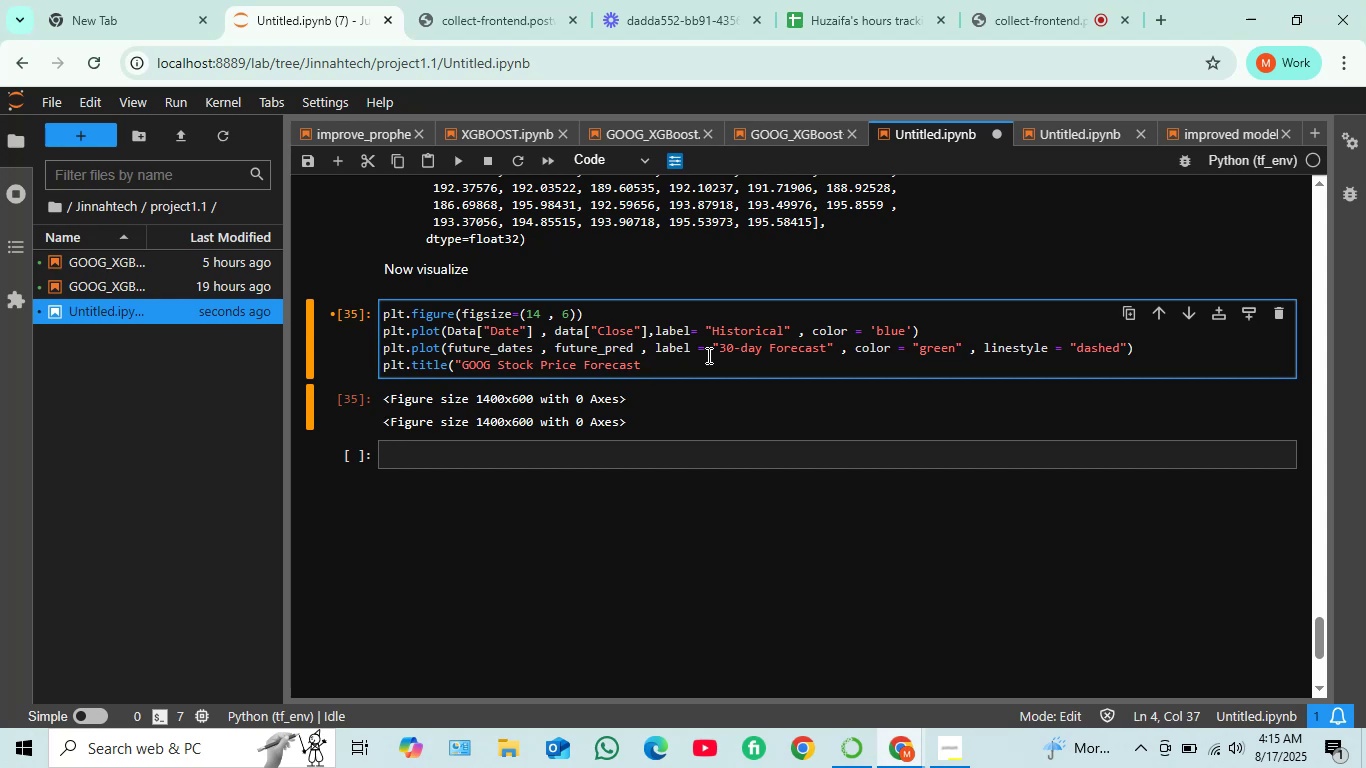 
key(Space)
 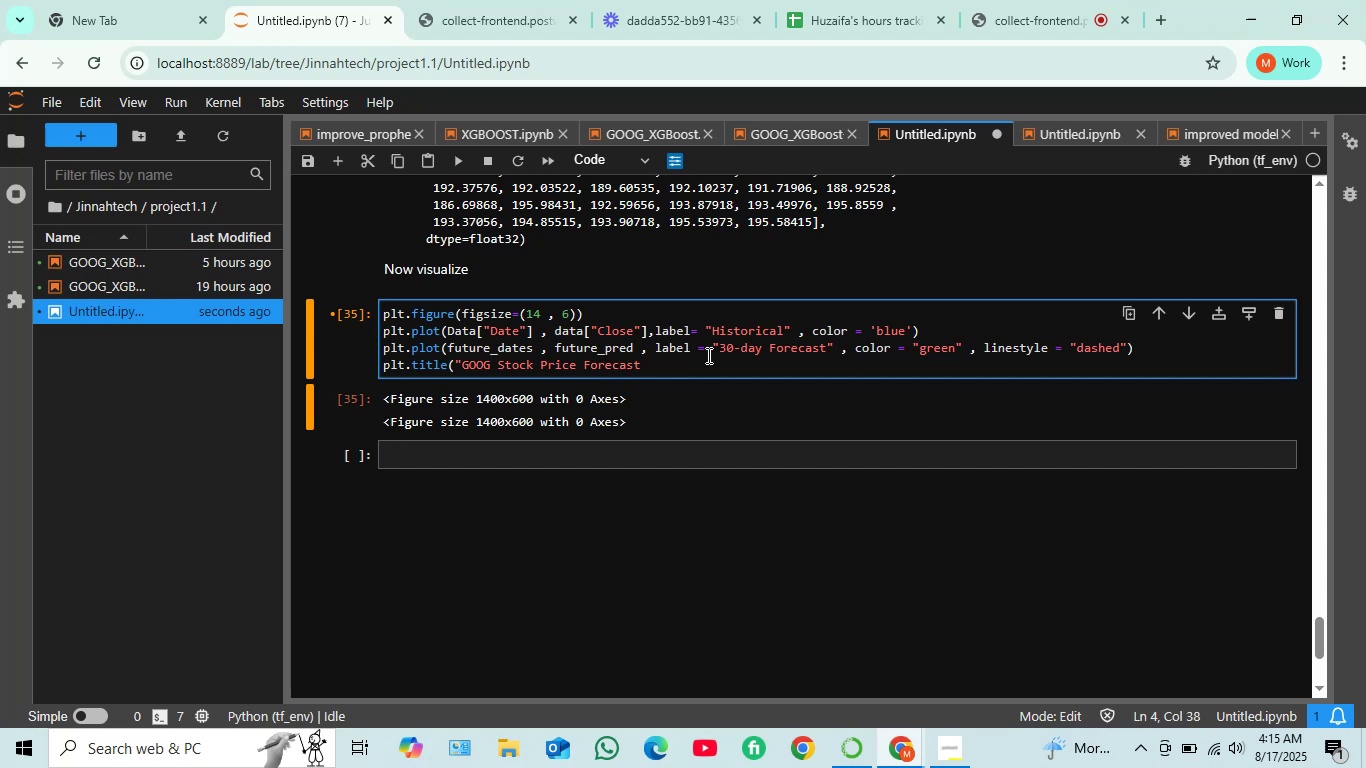 
type((Next 30 d)
key(Backspace)
type(Day)
 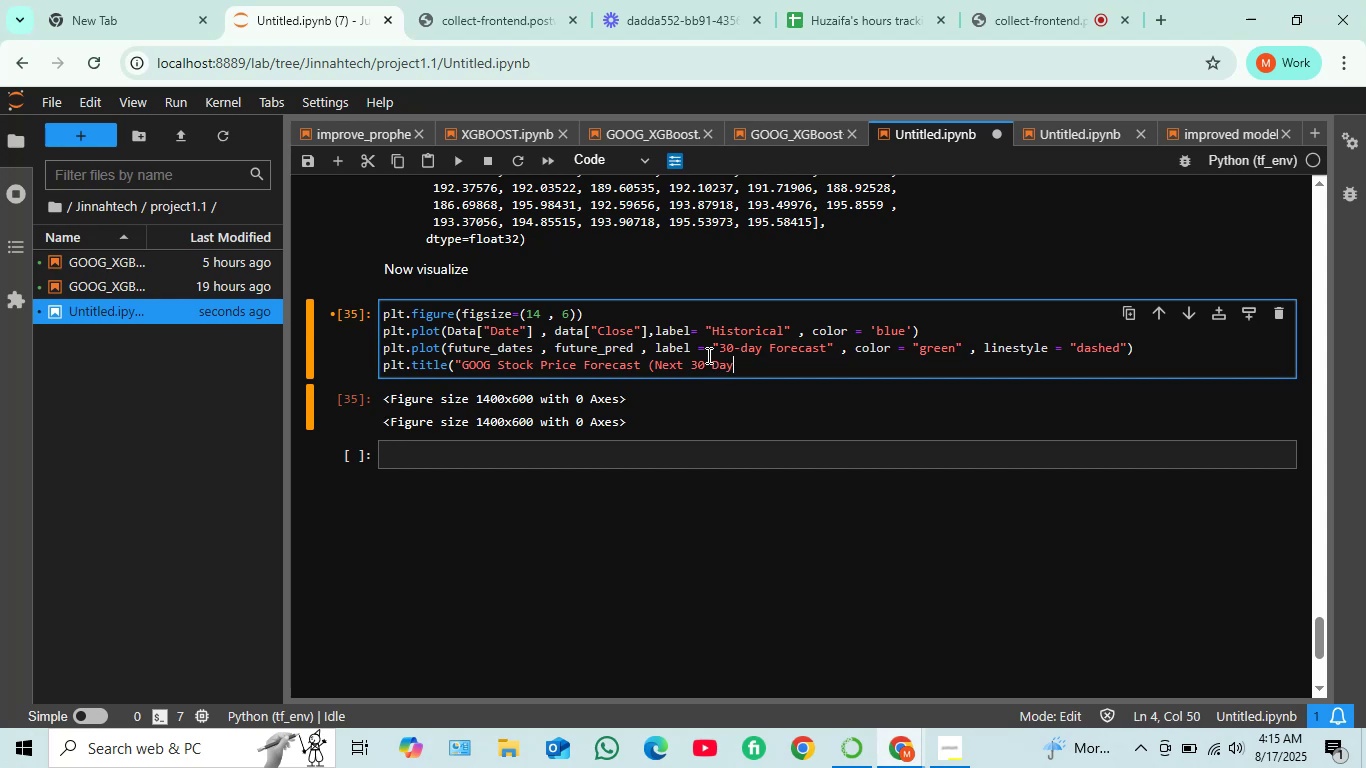 
key(Shift+0)
 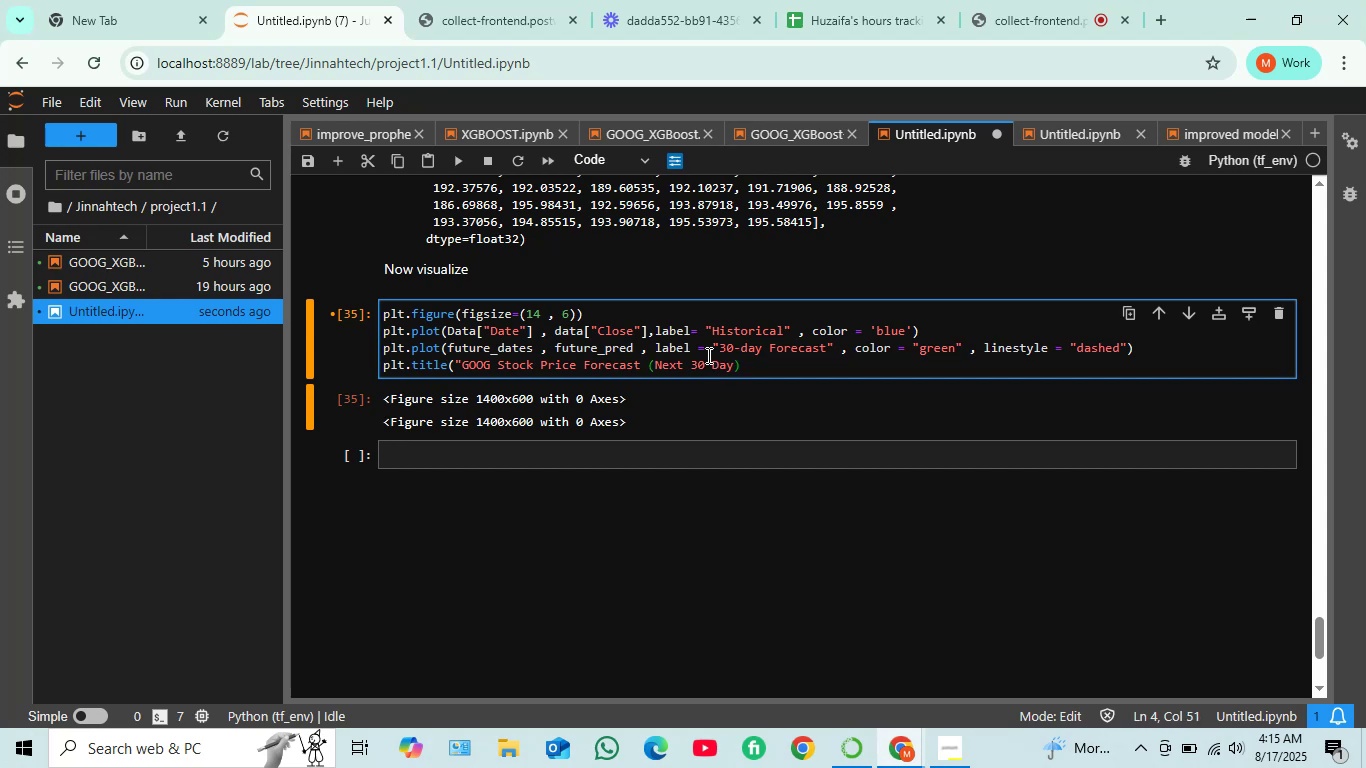 
key(Shift+Quote)
 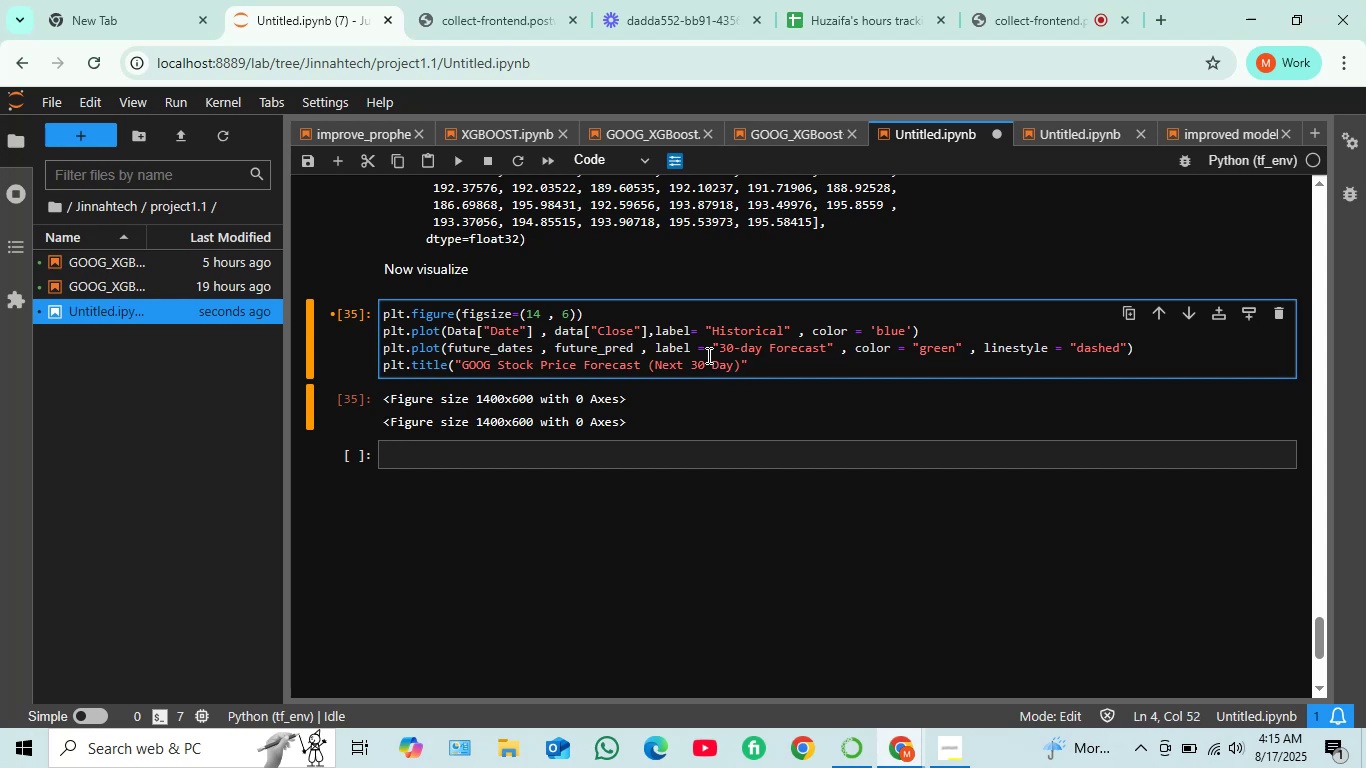 
key(Shift+0)
 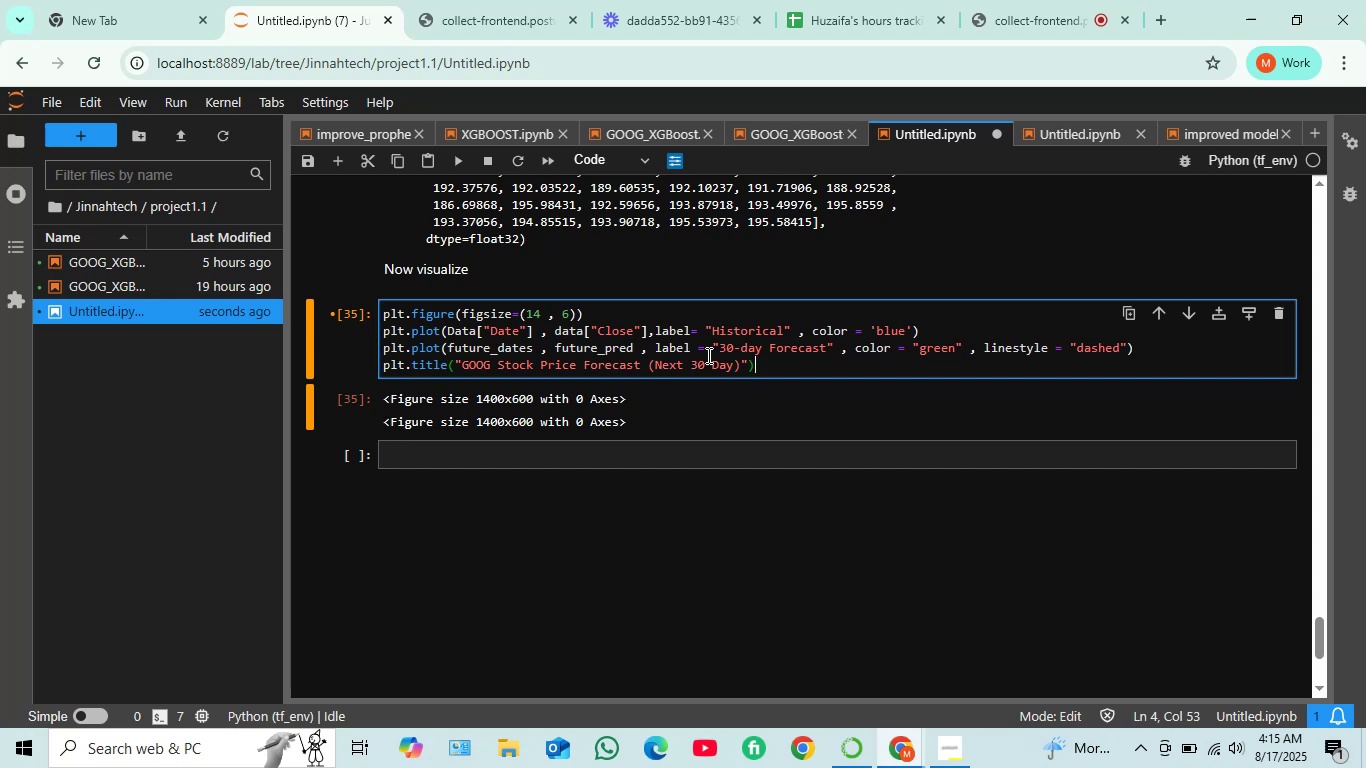 
key(Enter)
 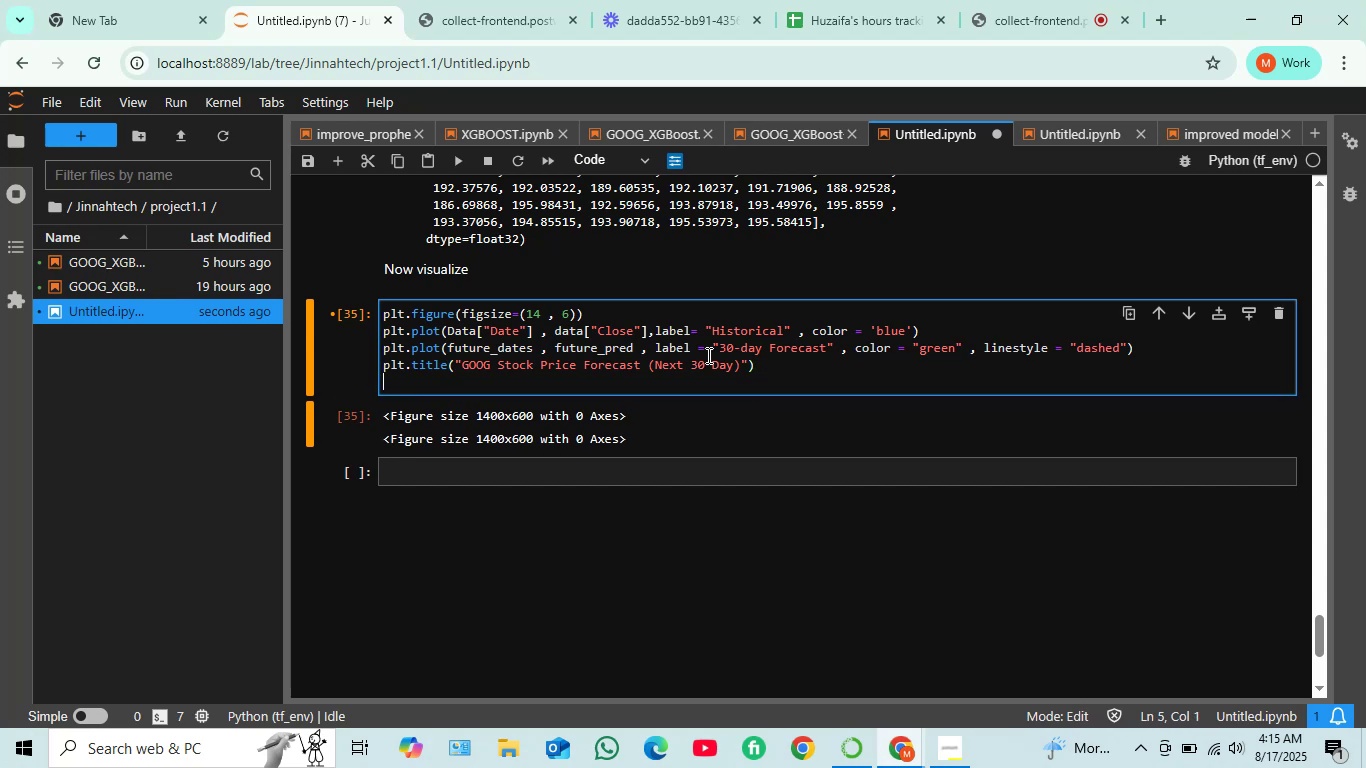 
type(plt)
 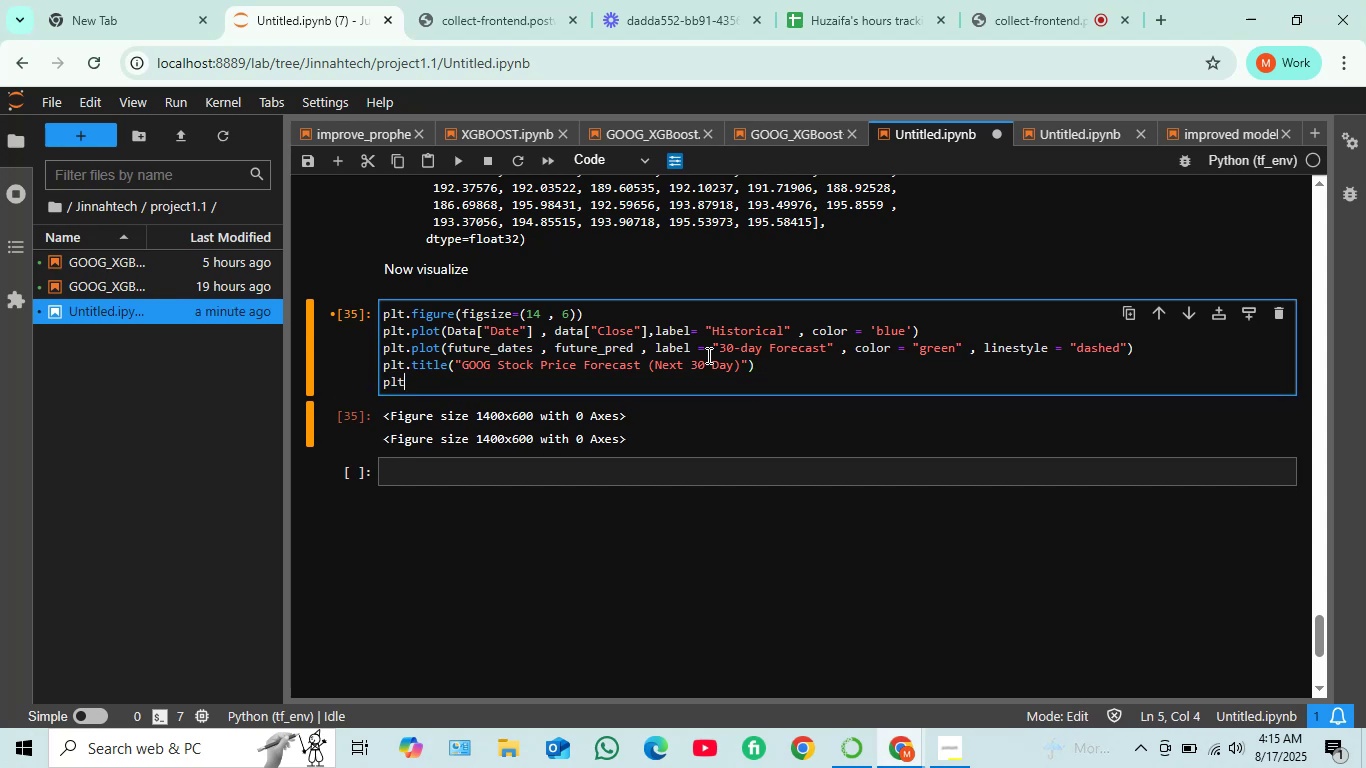 
type(.xlabel)
 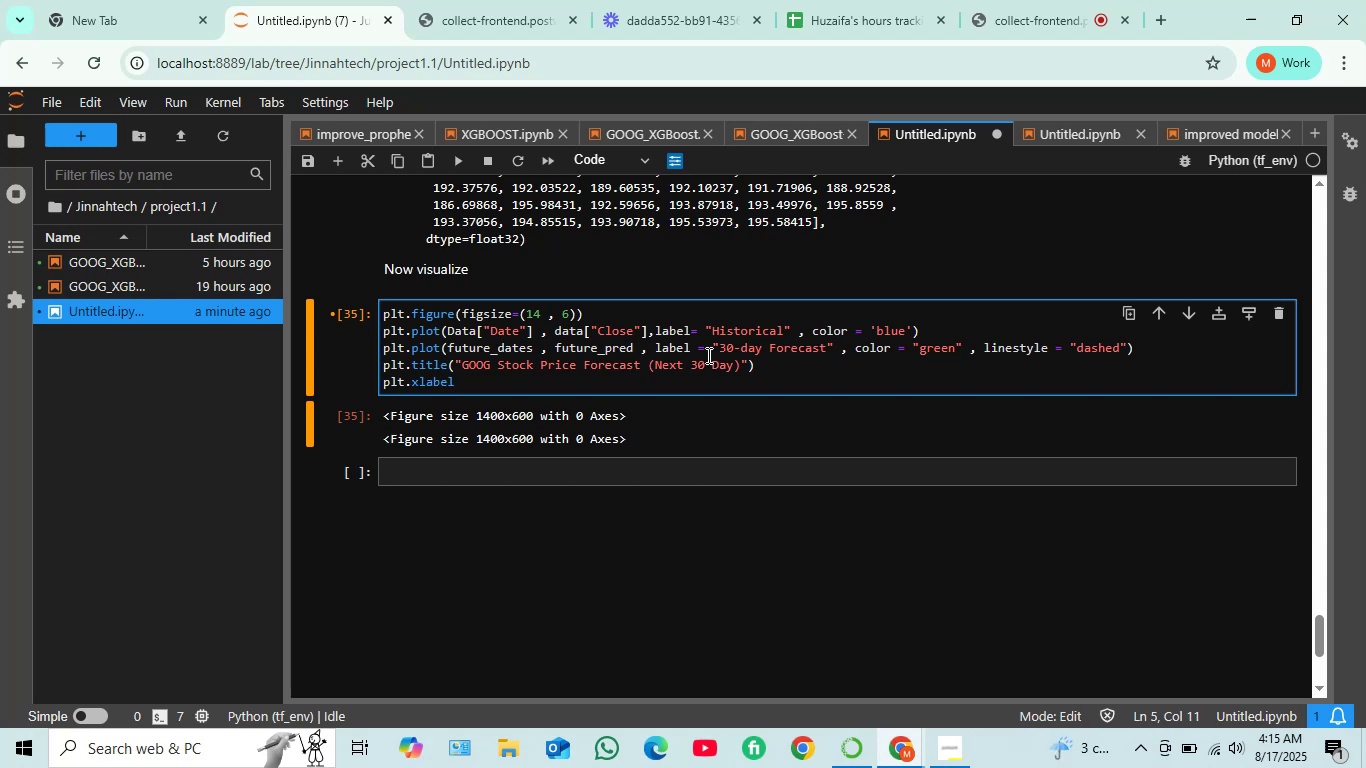 
wait(7.2)
 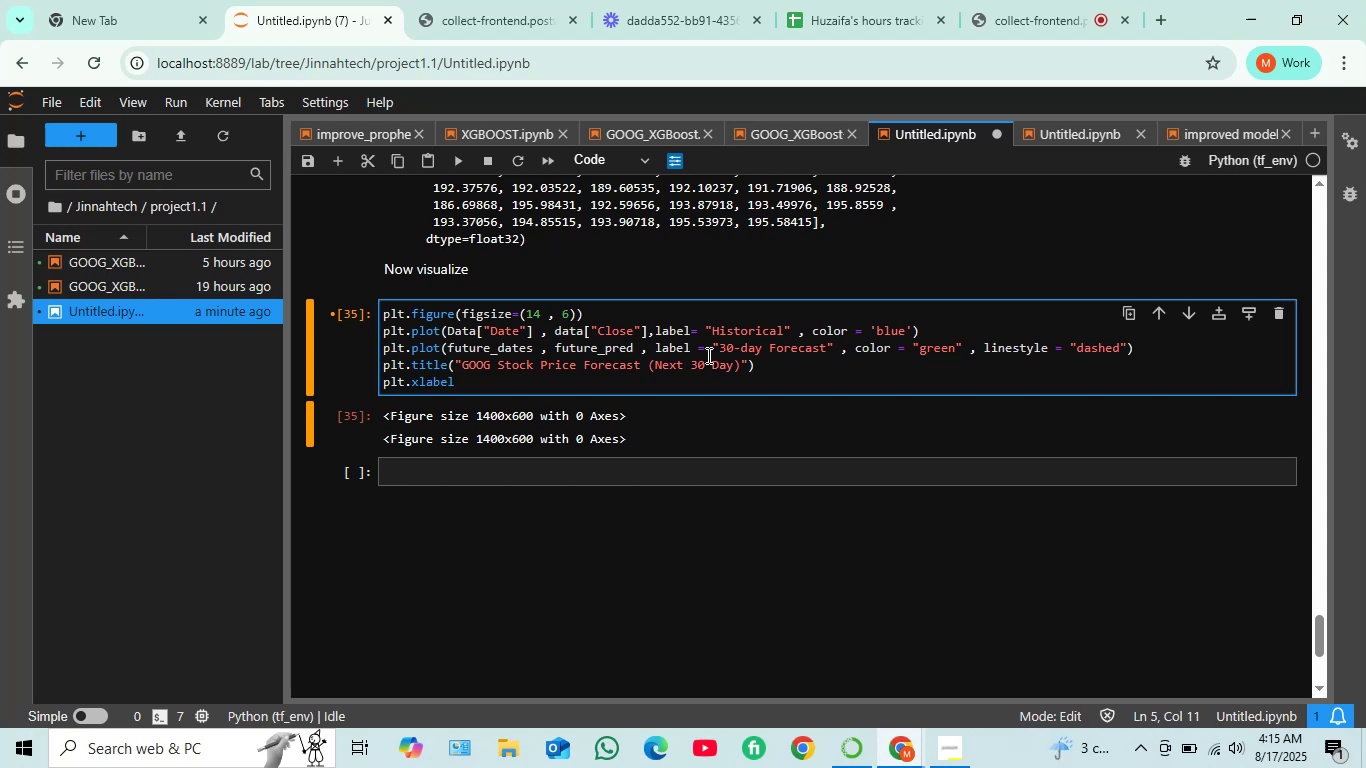 
type(("price)
 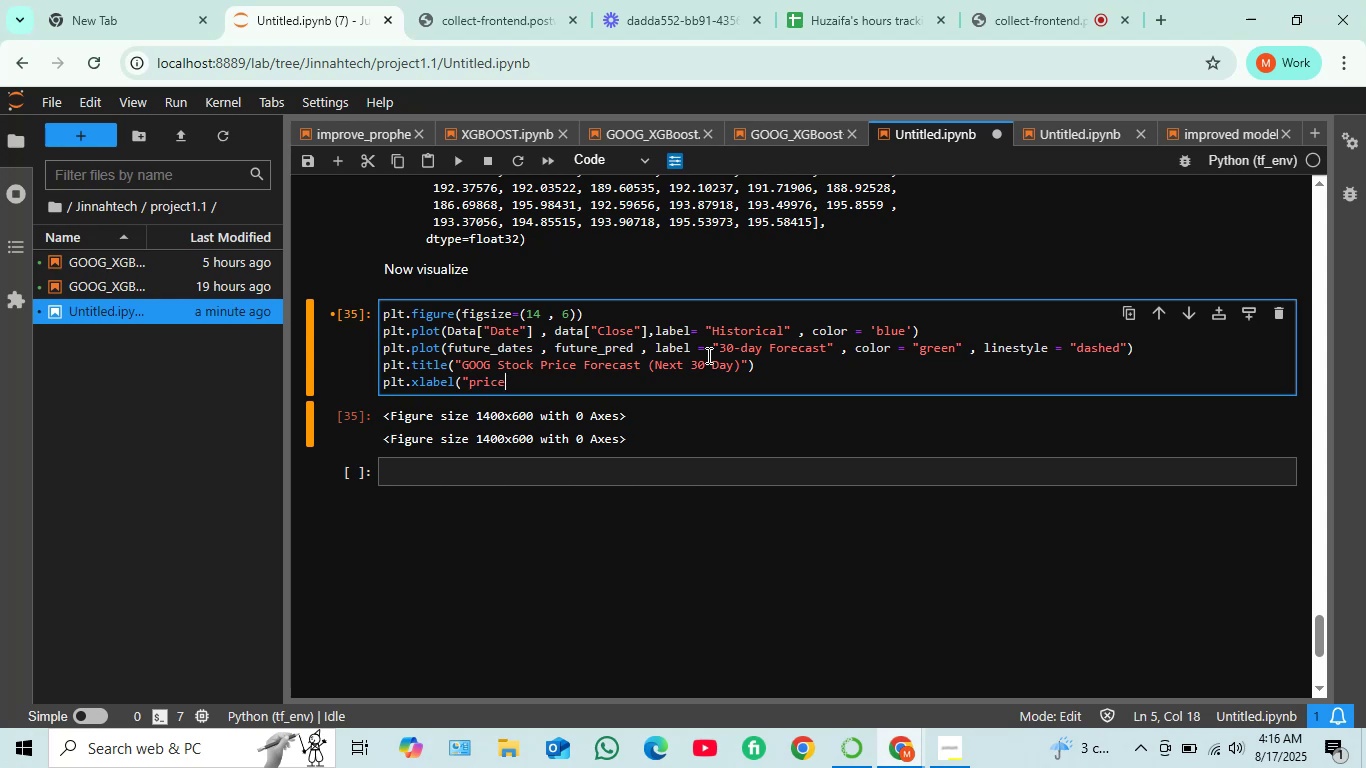 
wait(12.16)
 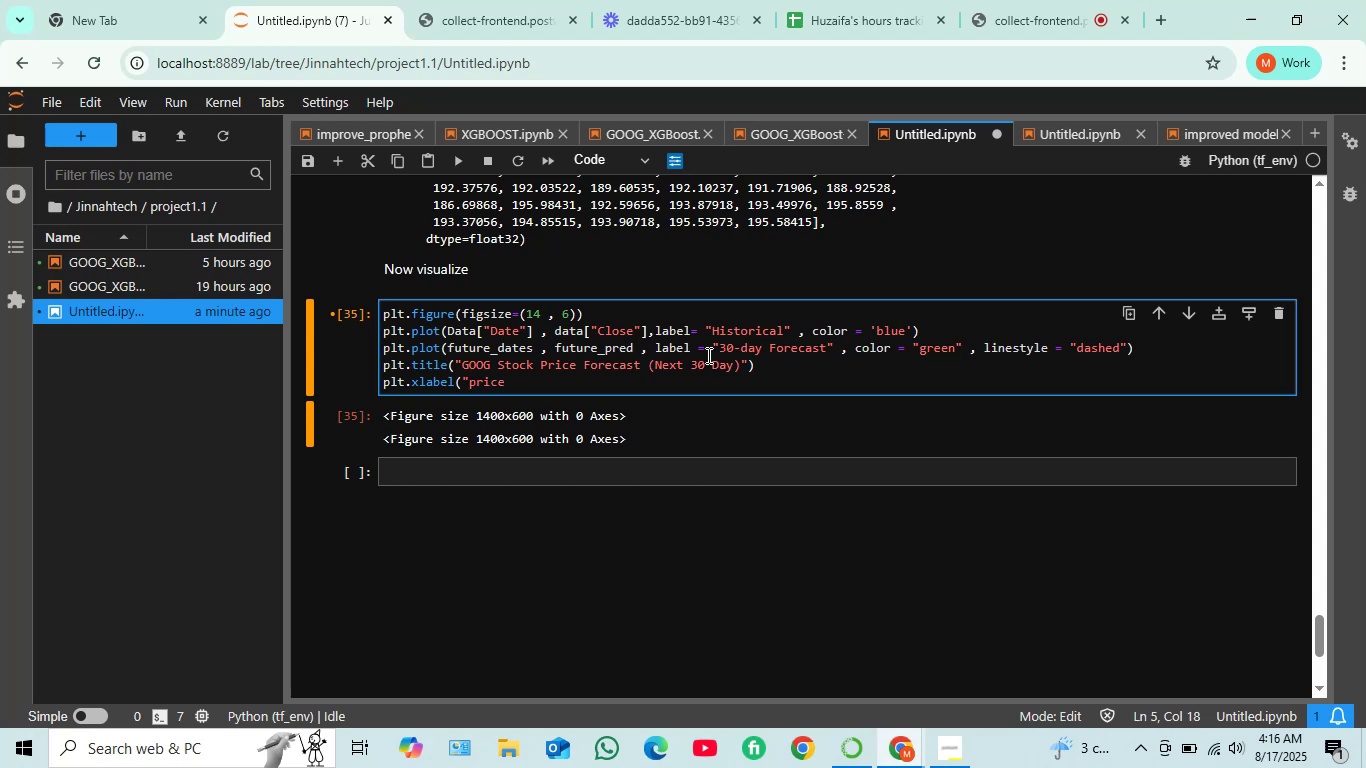 
key(Backspace)
key(Backspace)
key(Backspace)
key(Backspace)
key(Backspace)
type(Date"))
 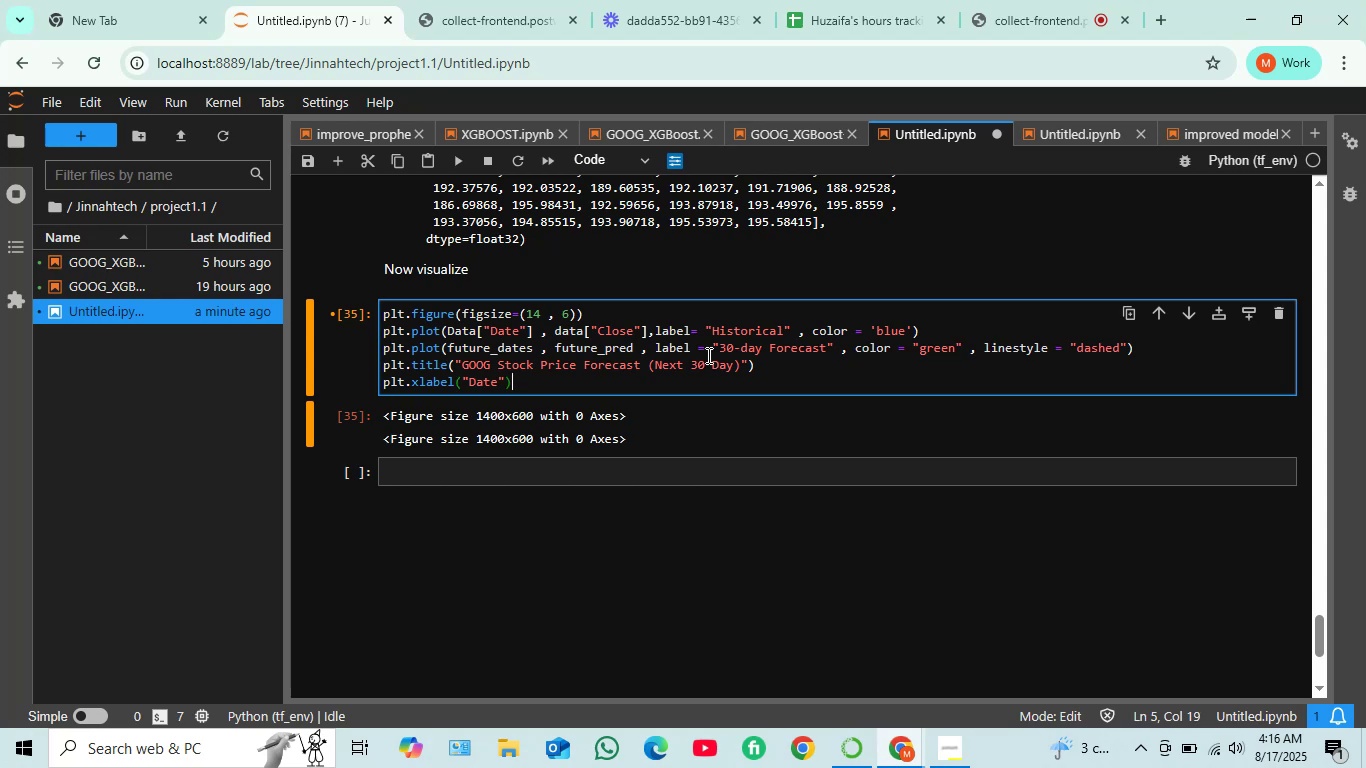 
wait(5.2)
 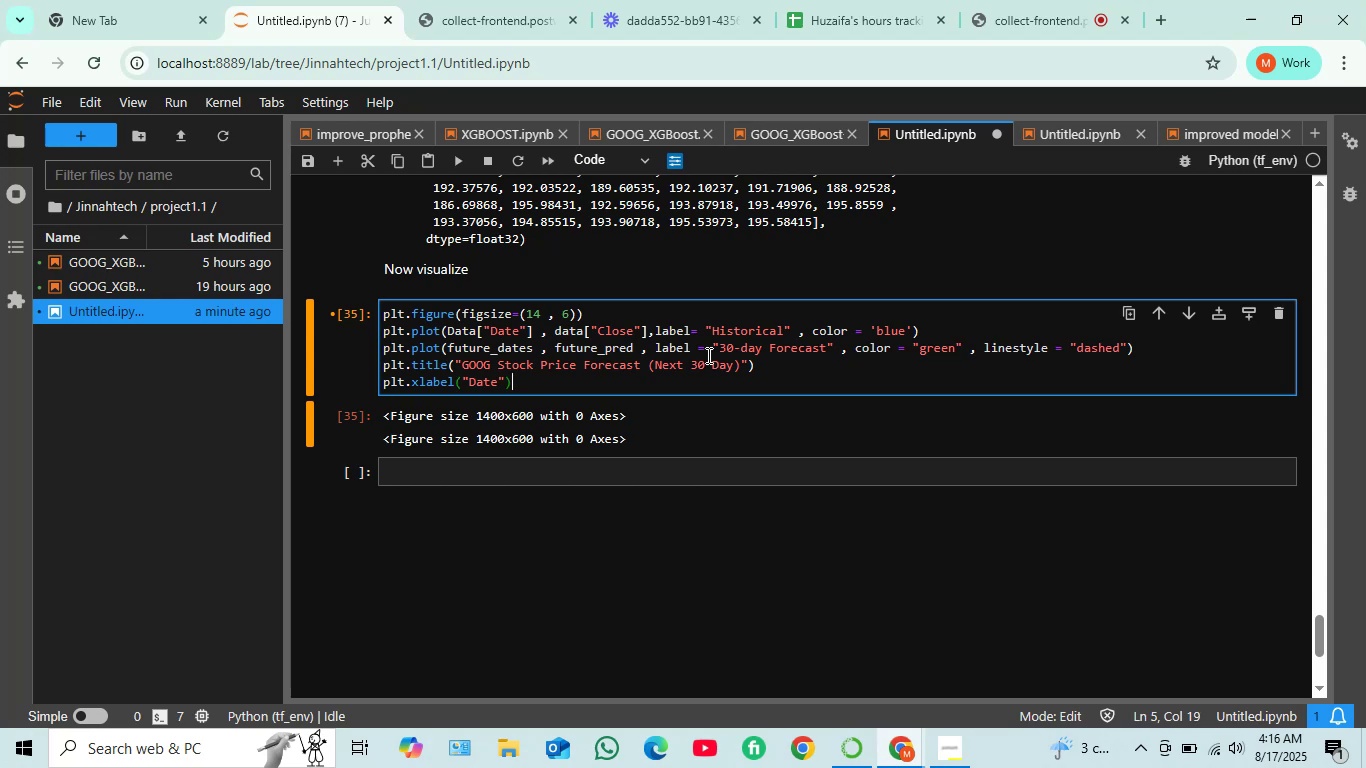 
key(Enter)
 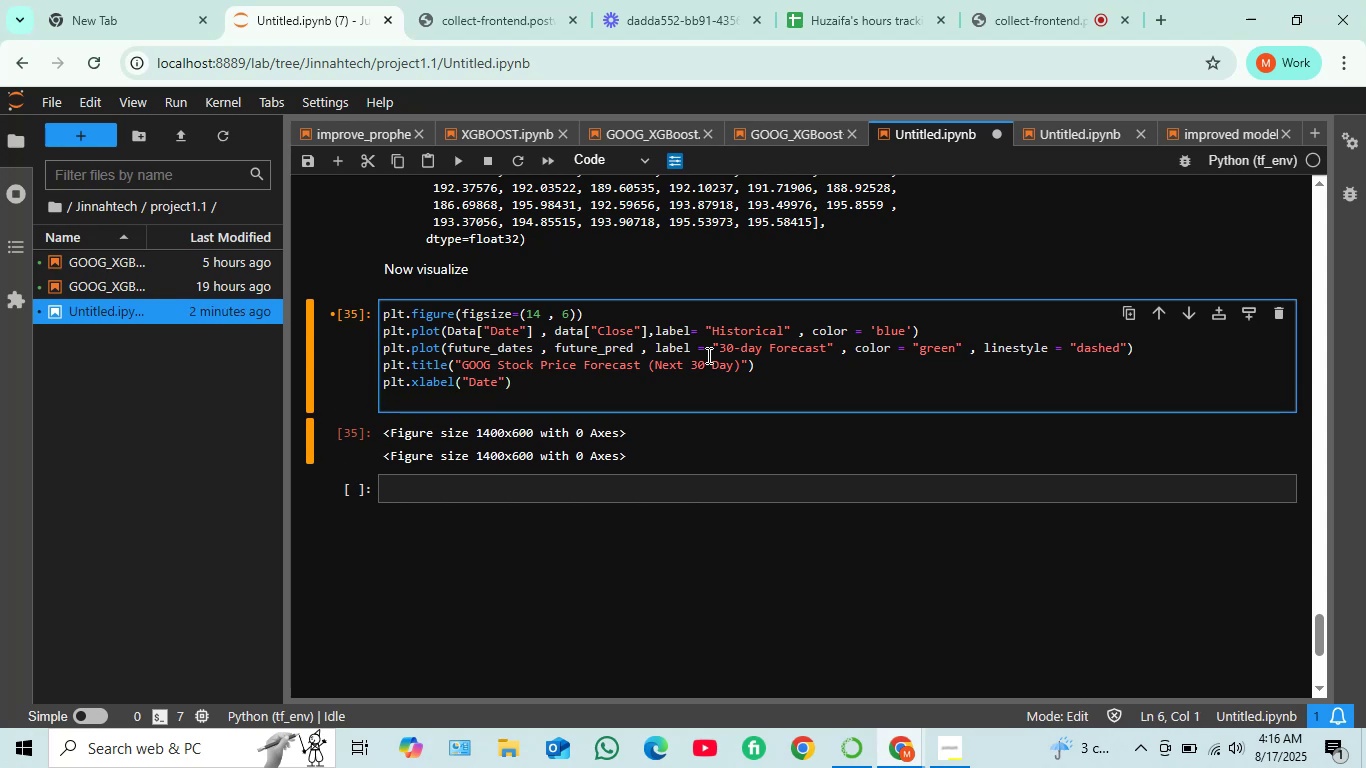 
type(plt)
 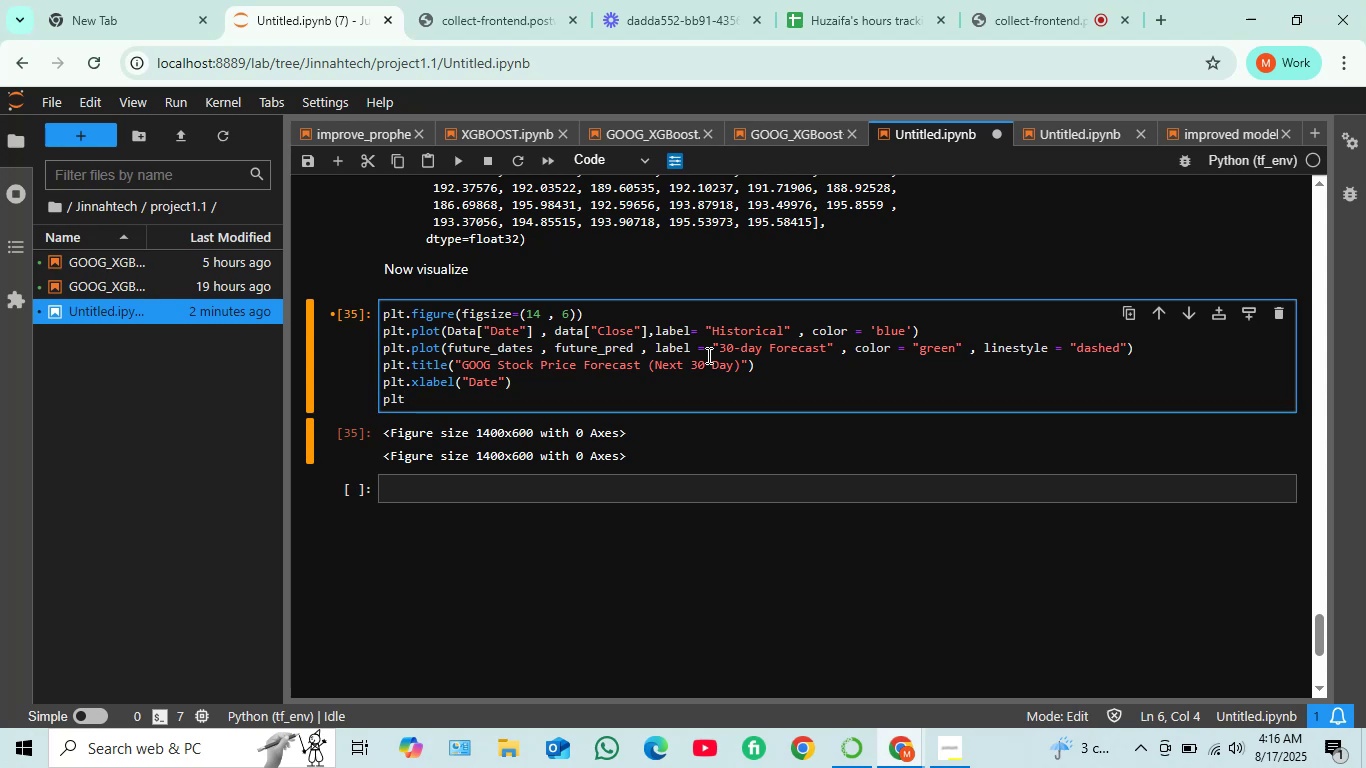 
wait(5.24)
 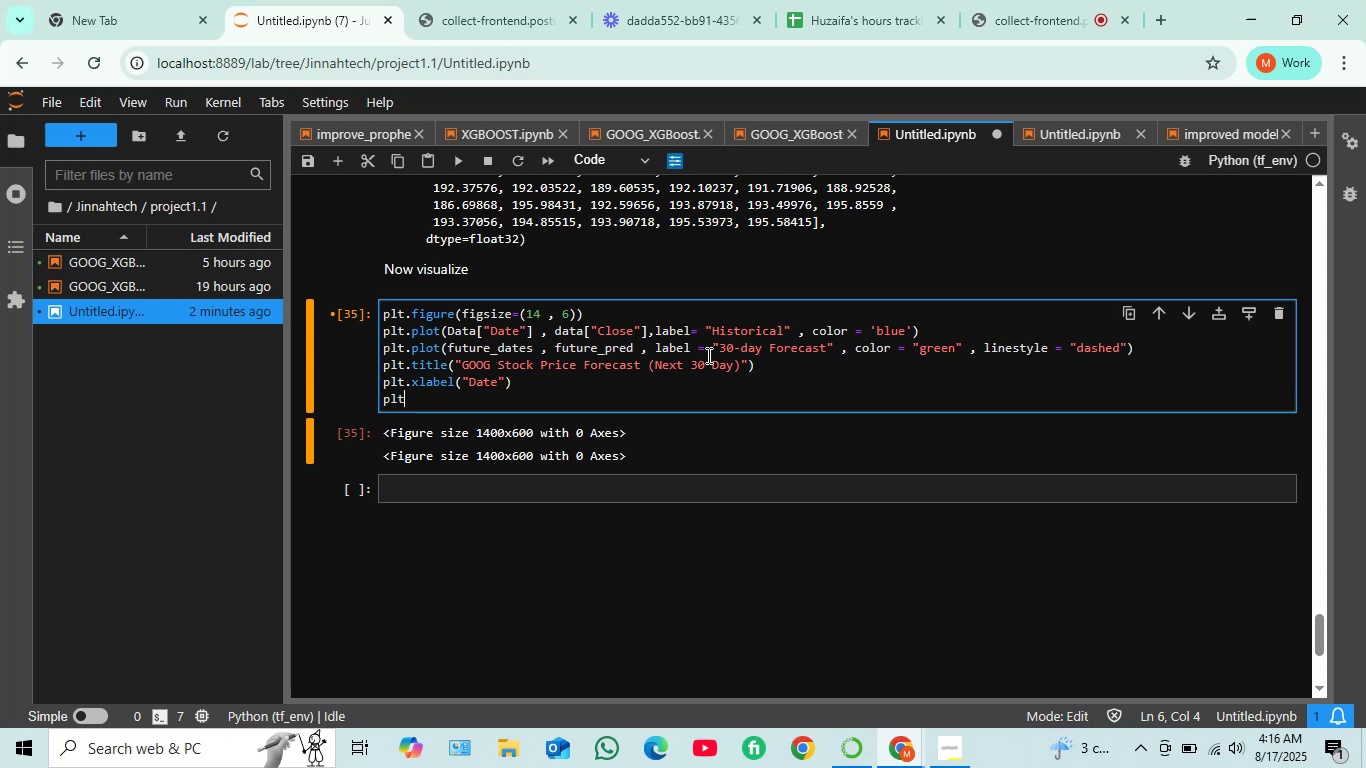 
key(Period)
 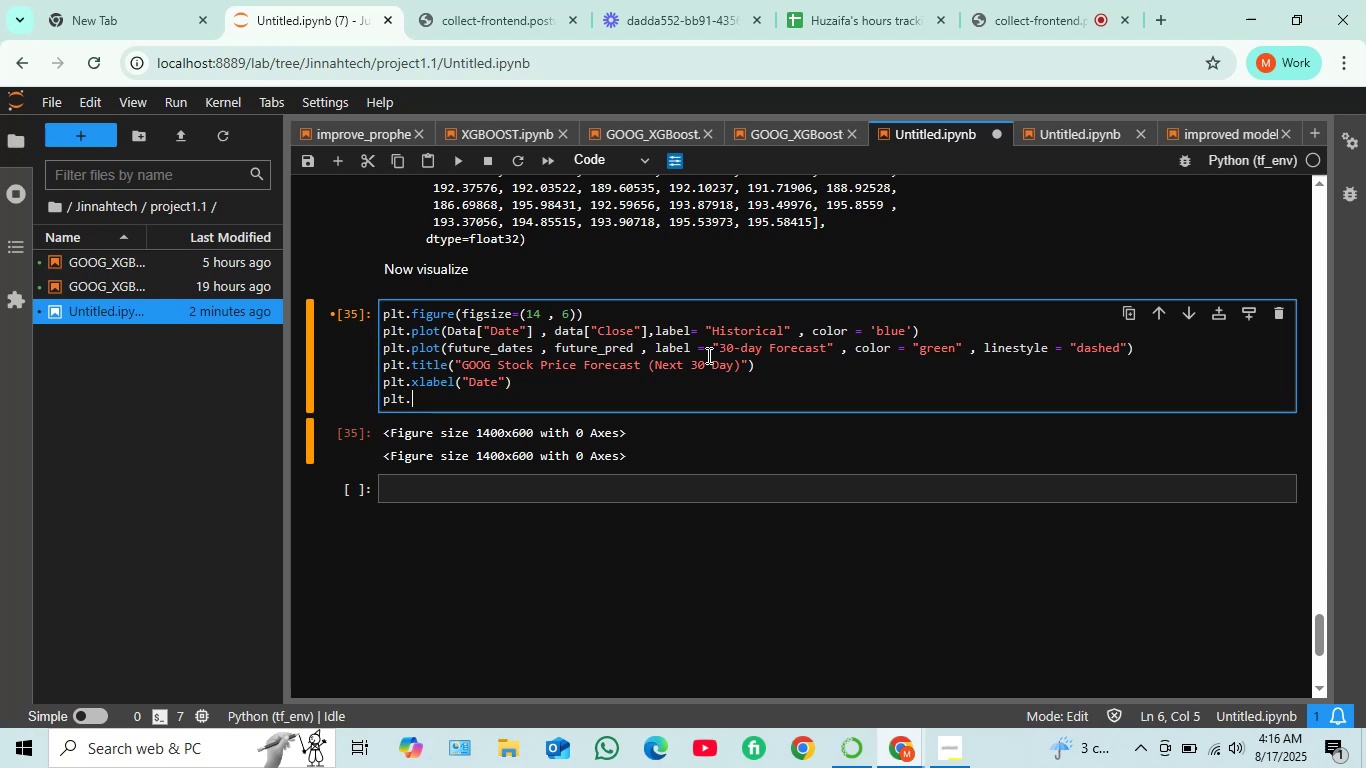 
type(ylabel("price"))
 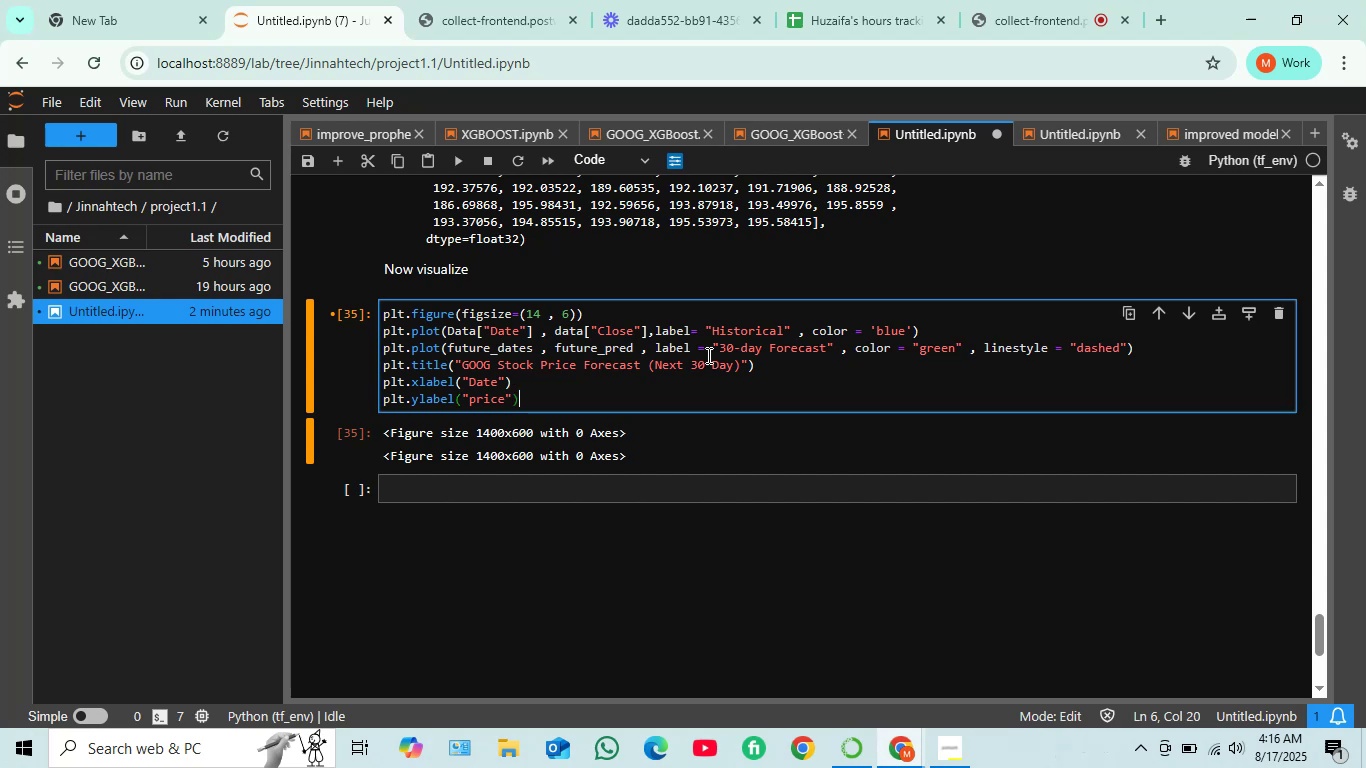 
key(Enter)
 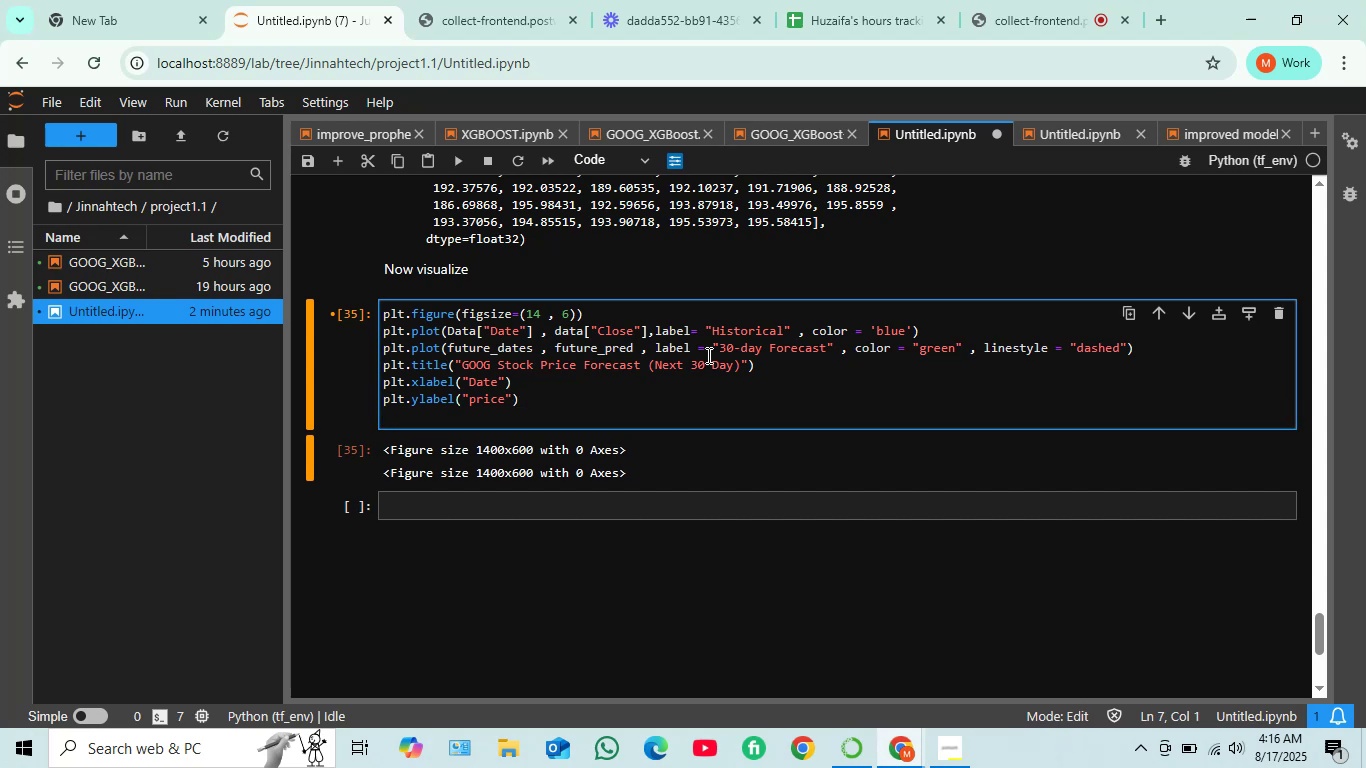 
type(plt)
 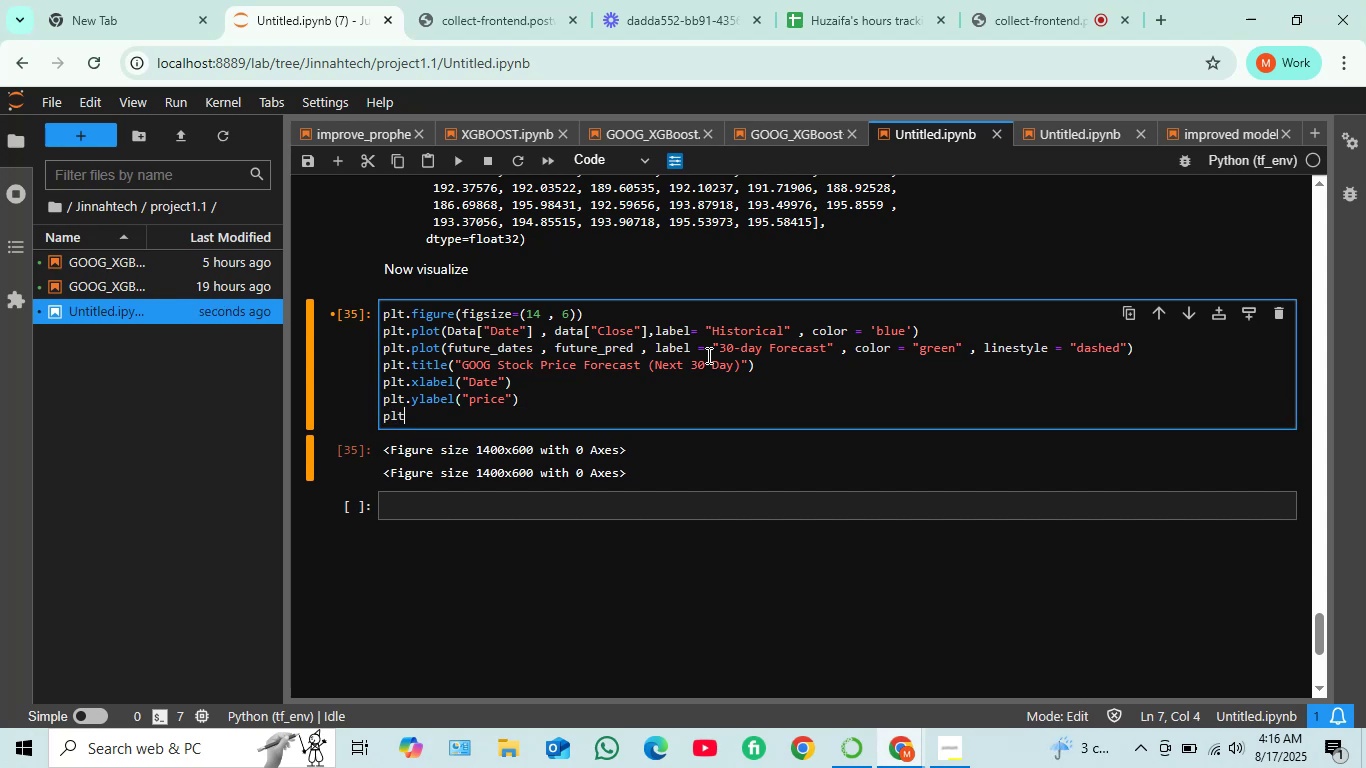 
type(.legend())
 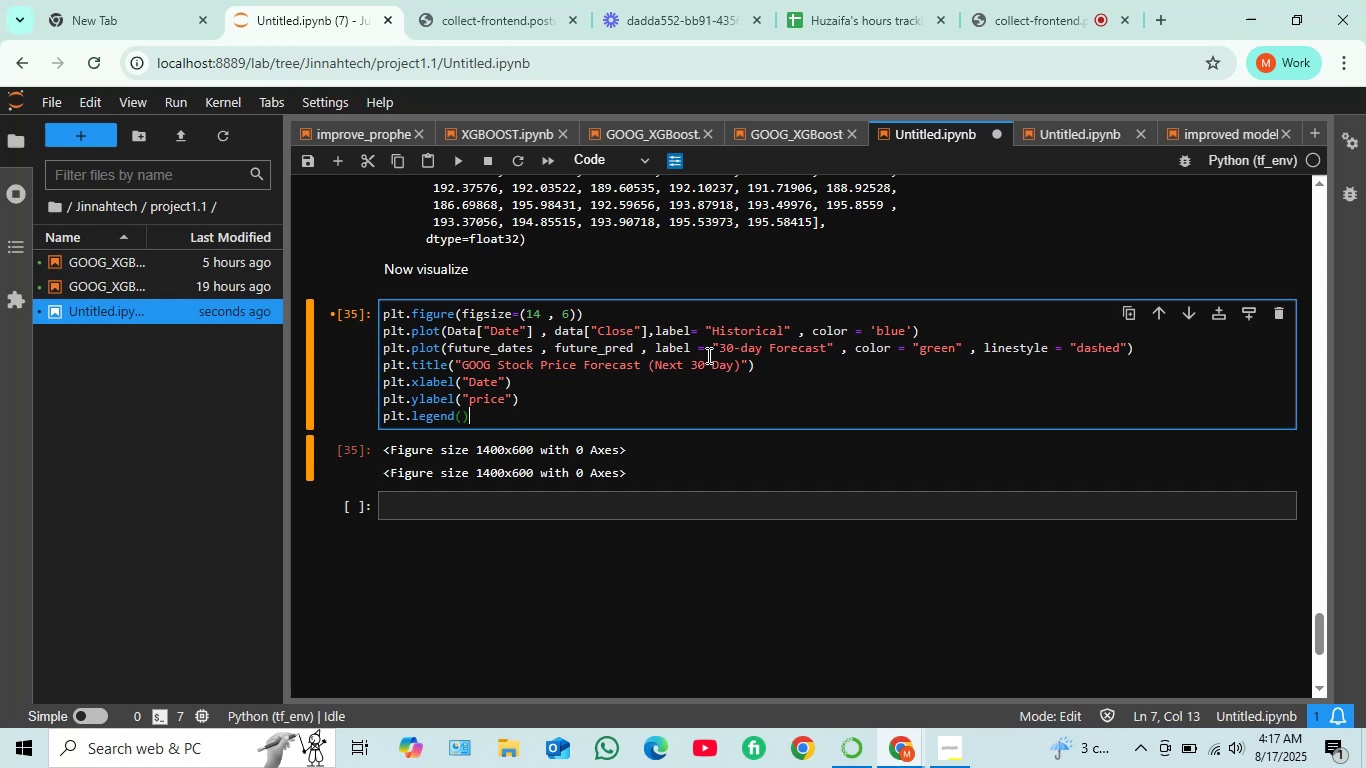 
key(Enter)
 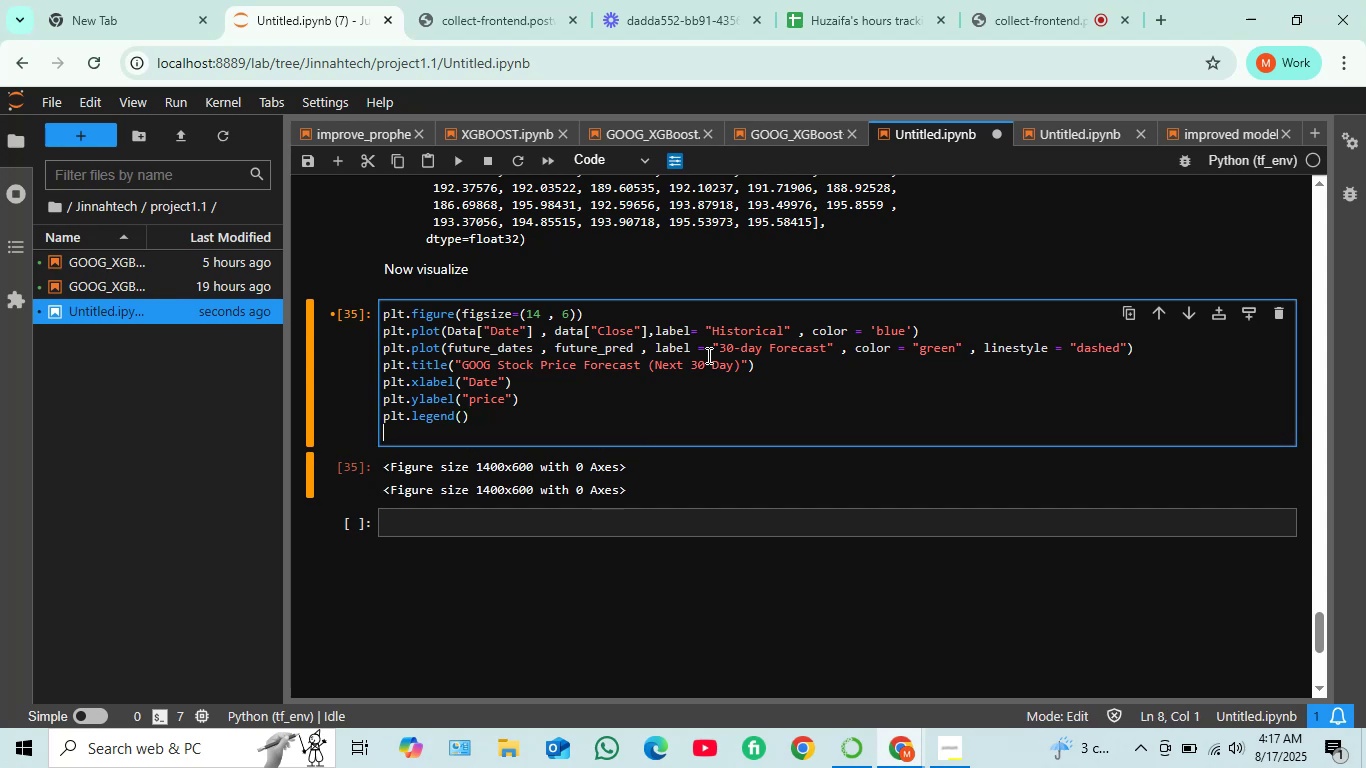 
type(plt.show())
 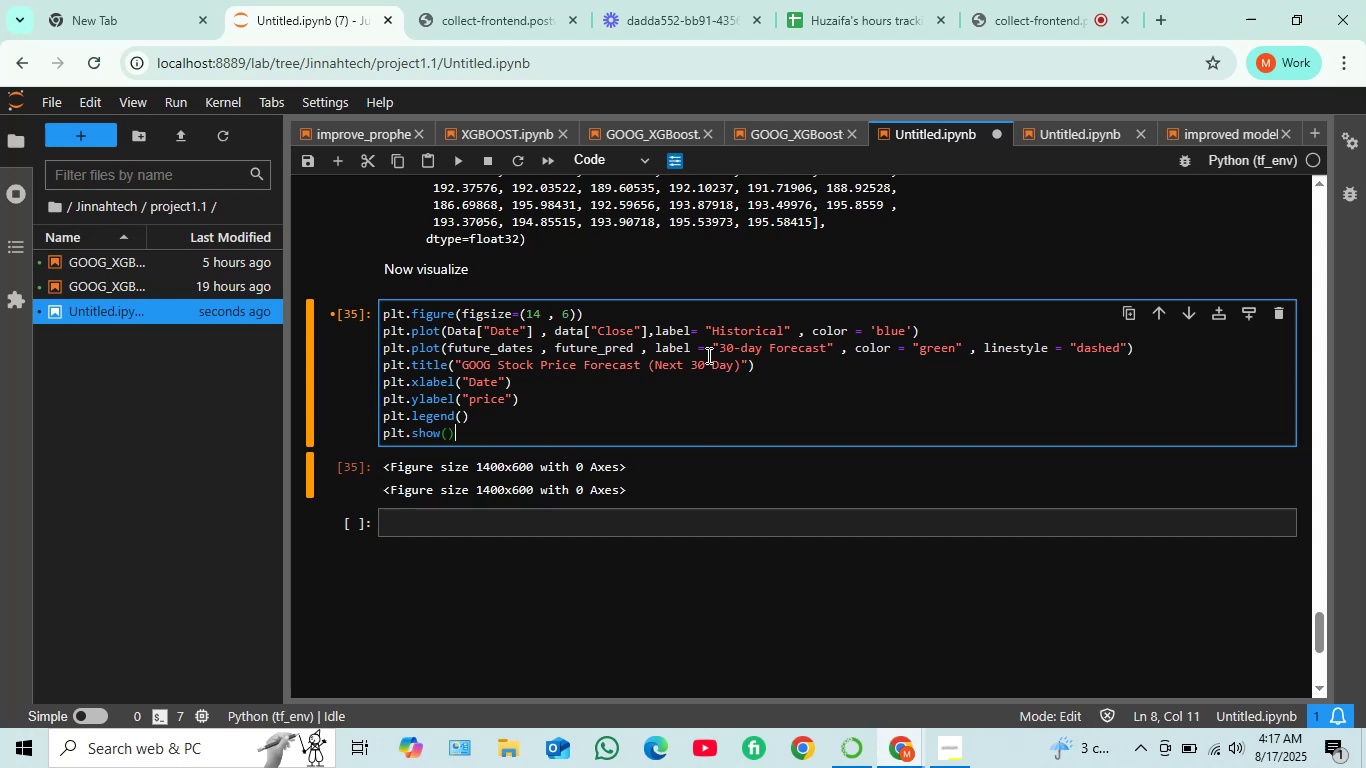 
wait(5.16)
 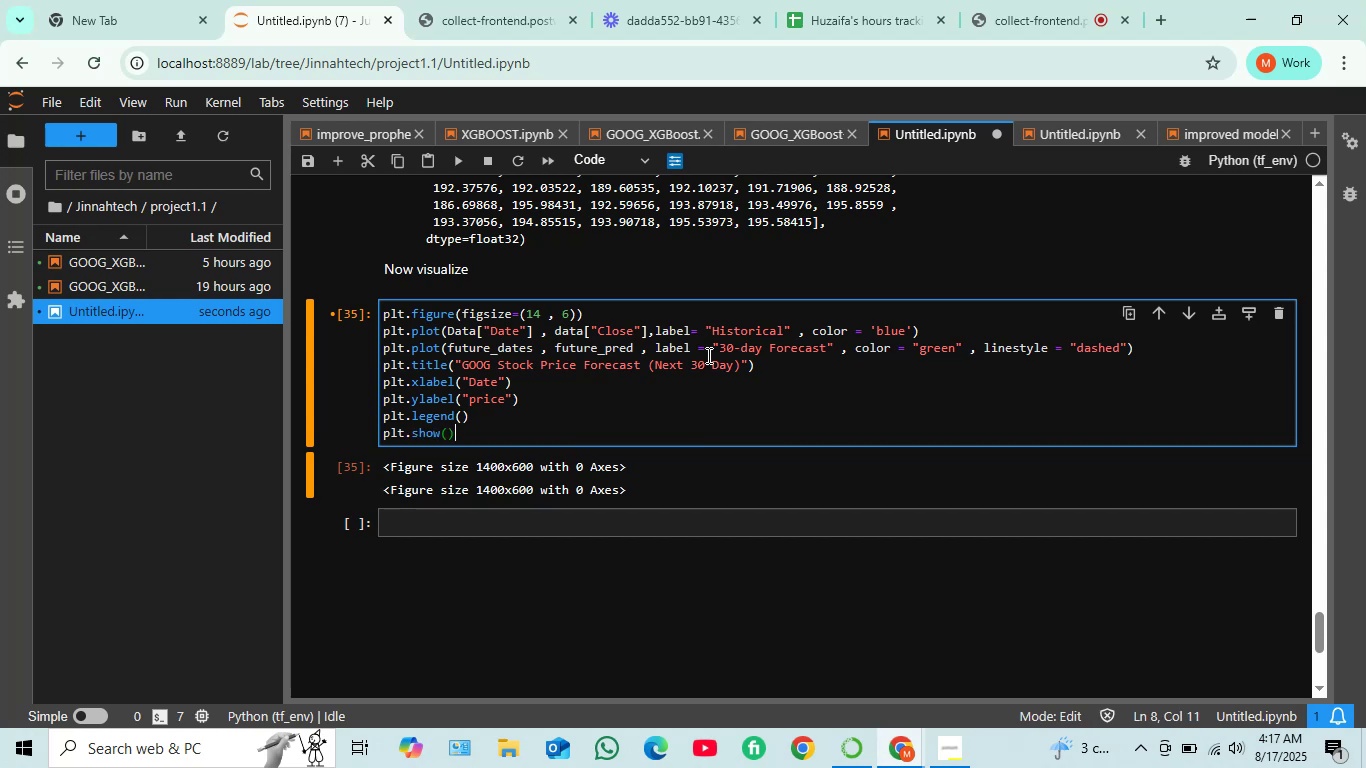 
key(Shift+Enter)
 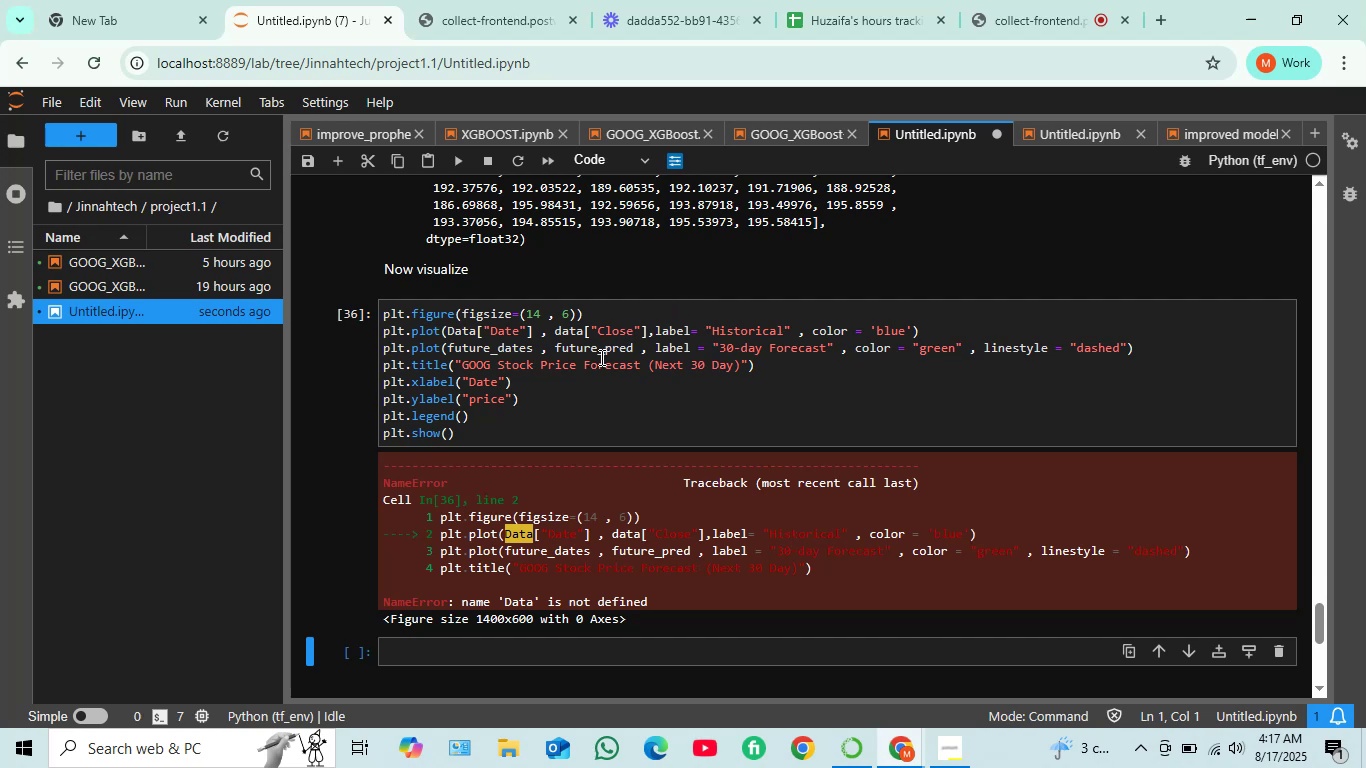 
wait(10.04)
 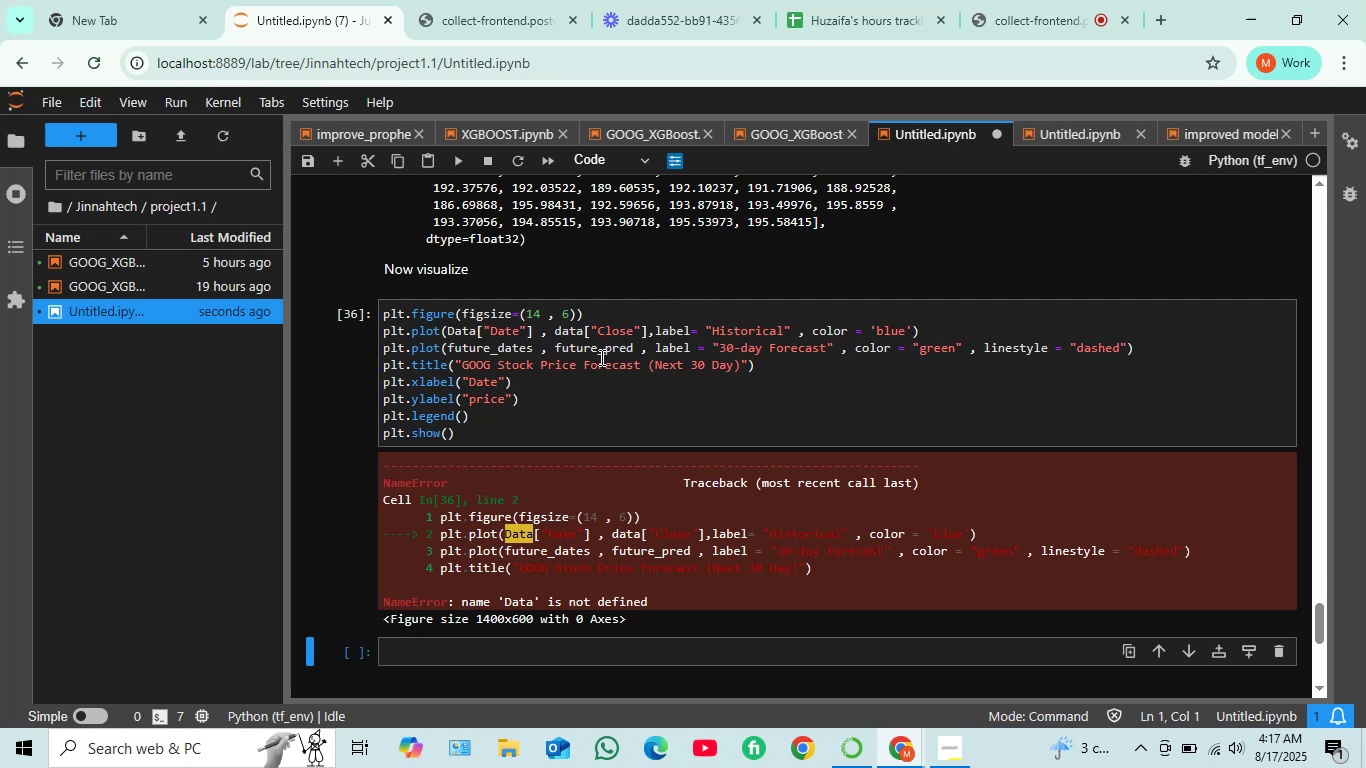 
left_click([461, 326])
 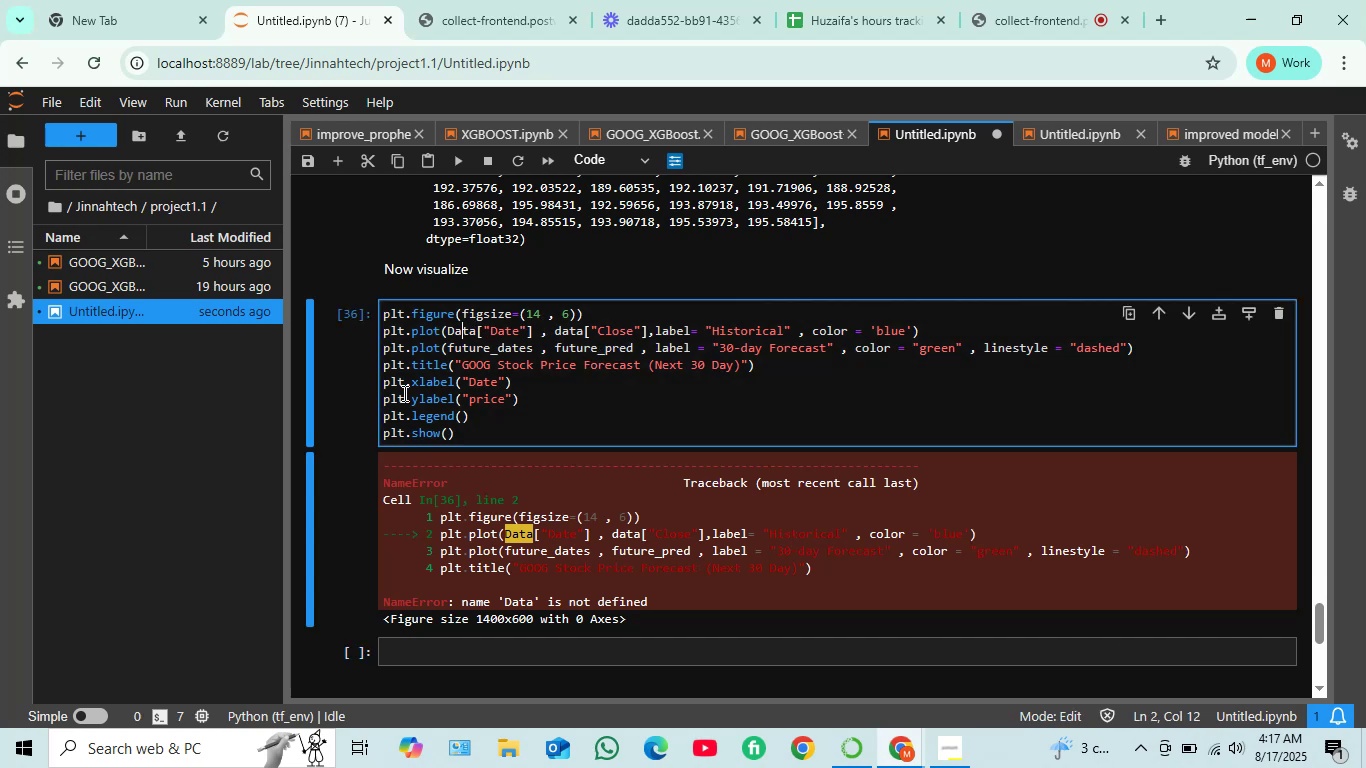 
scroll: coordinate [403, 391], scroll_direction: down, amount: 2.0
 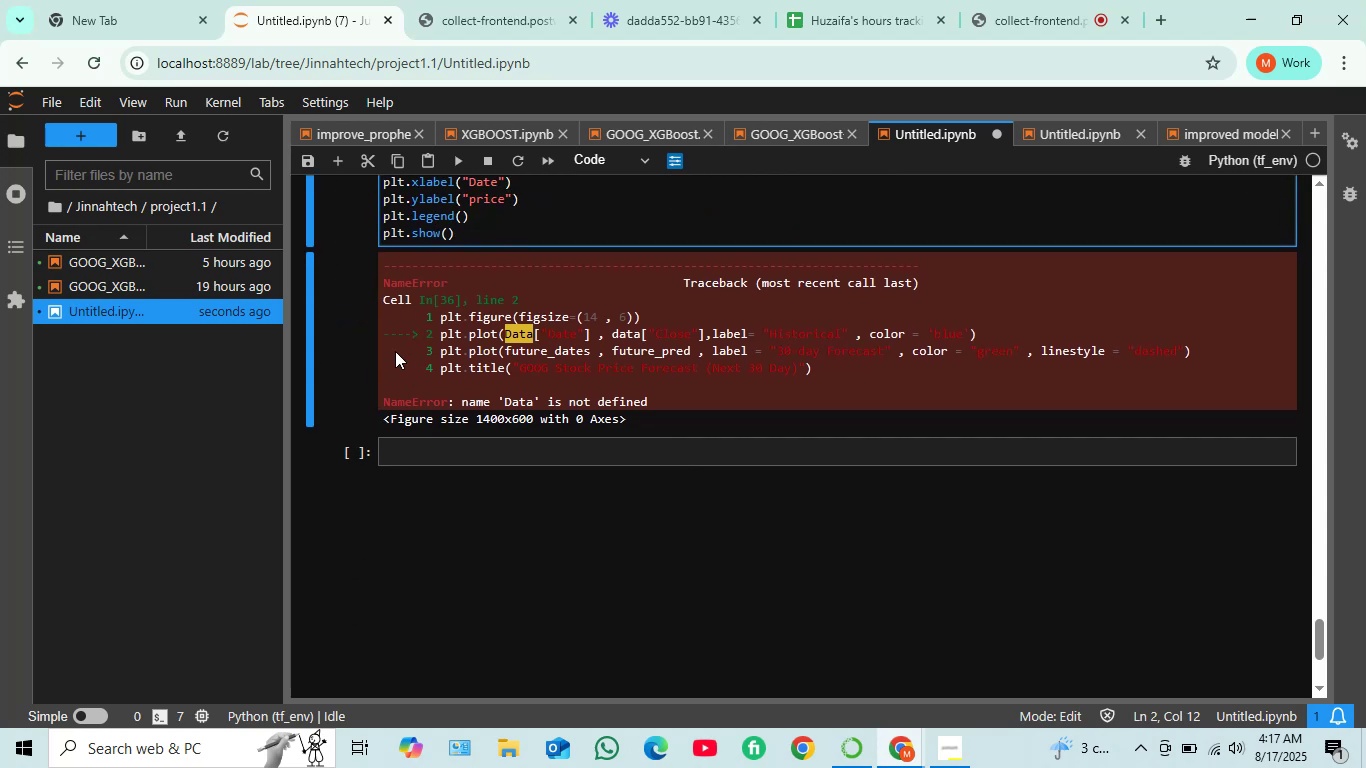 
scroll: coordinate [392, 348], scroll_direction: up, amount: 1.0
 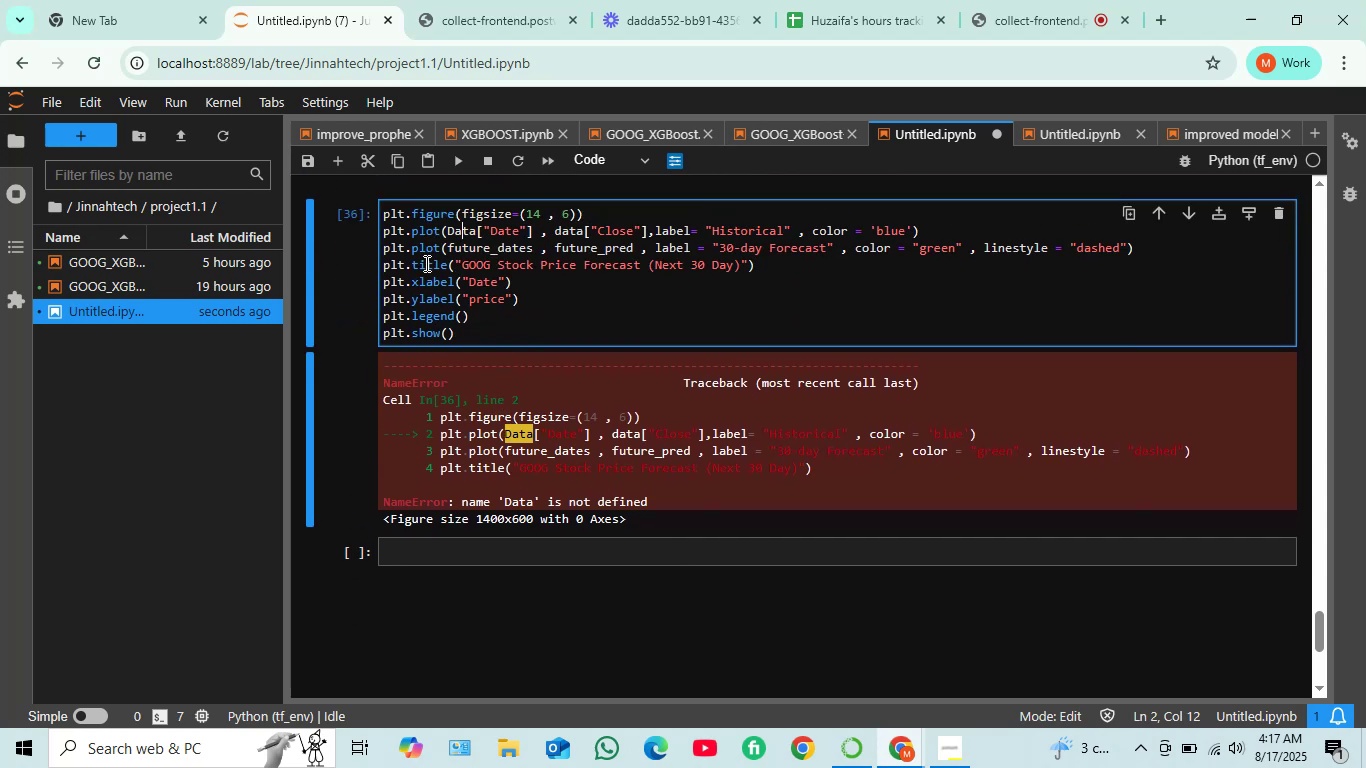 
wait(9.25)
 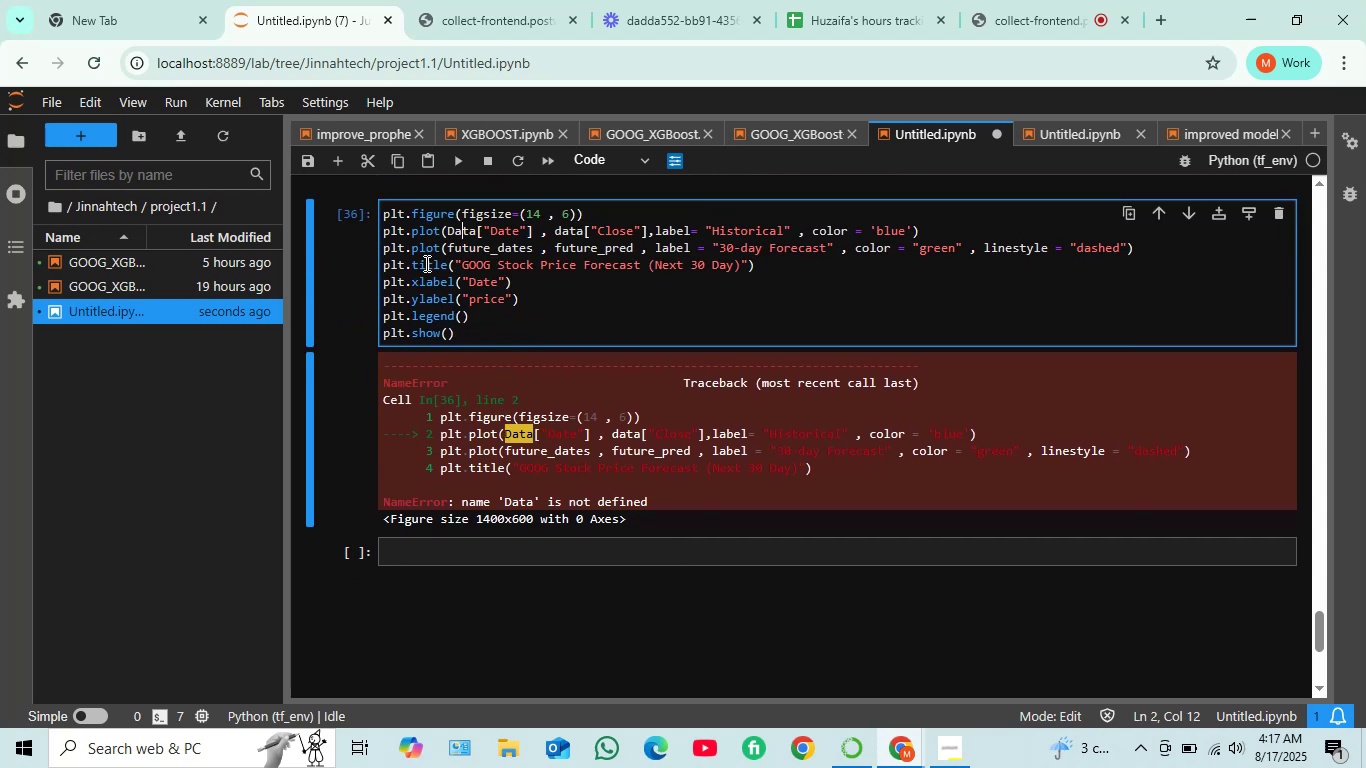 
scroll: coordinate [476, 280], scroll_direction: down, amount: 1.0
 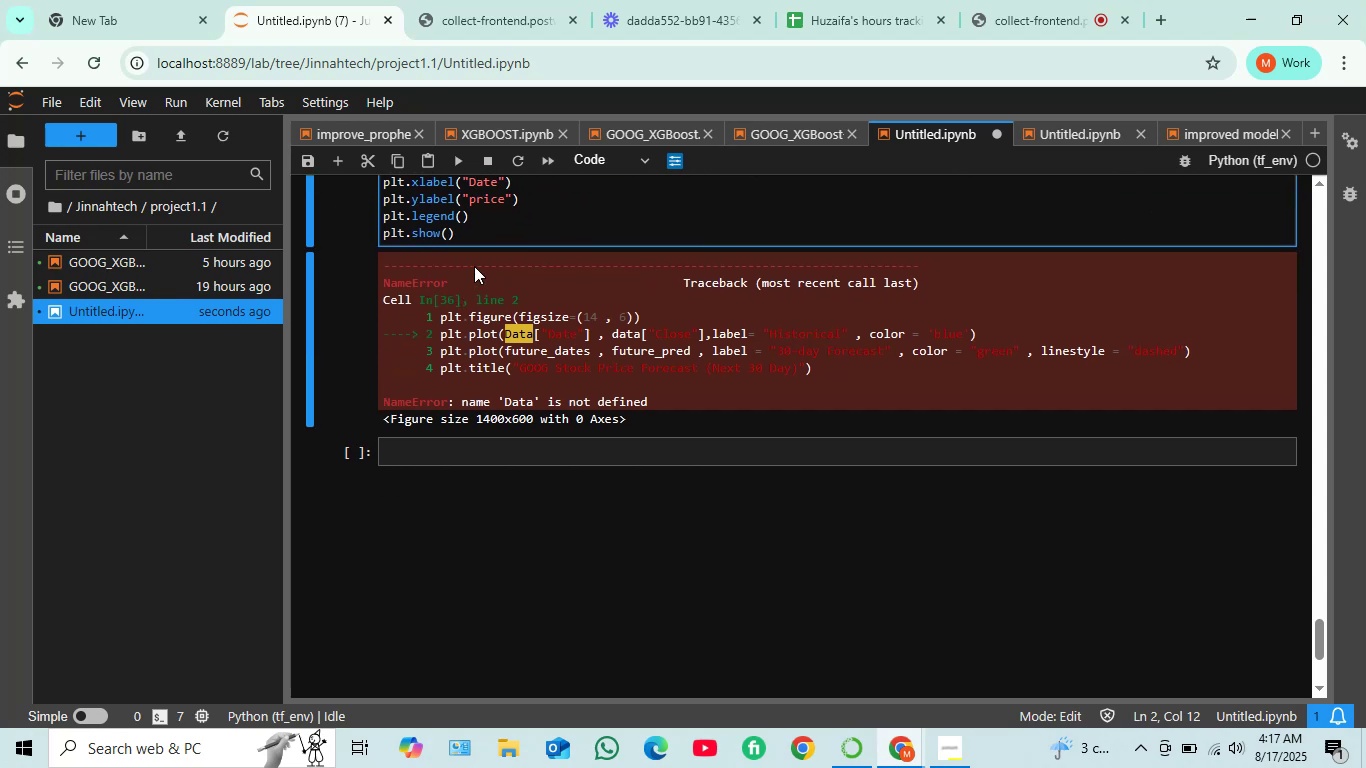 
scroll: coordinate [473, 266], scroll_direction: up, amount: 2.0
 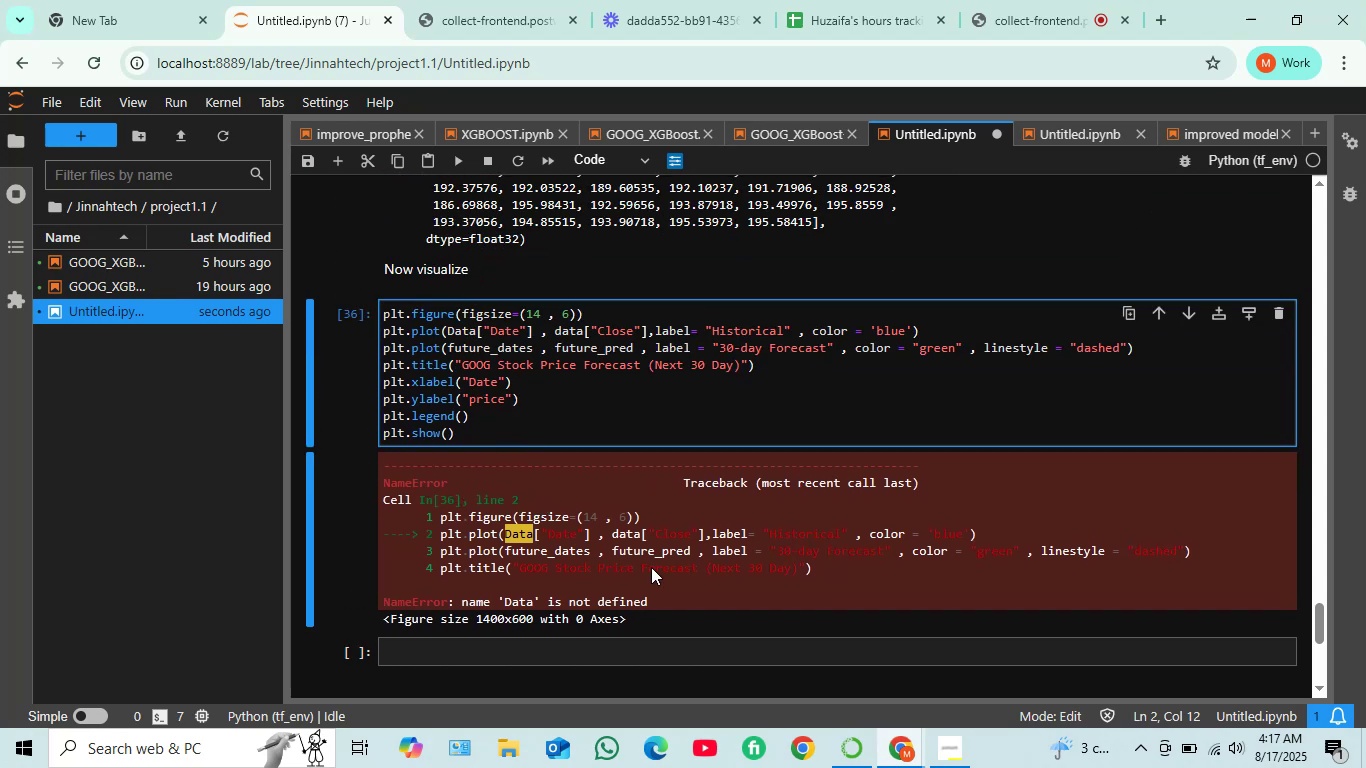 
wait(8.59)
 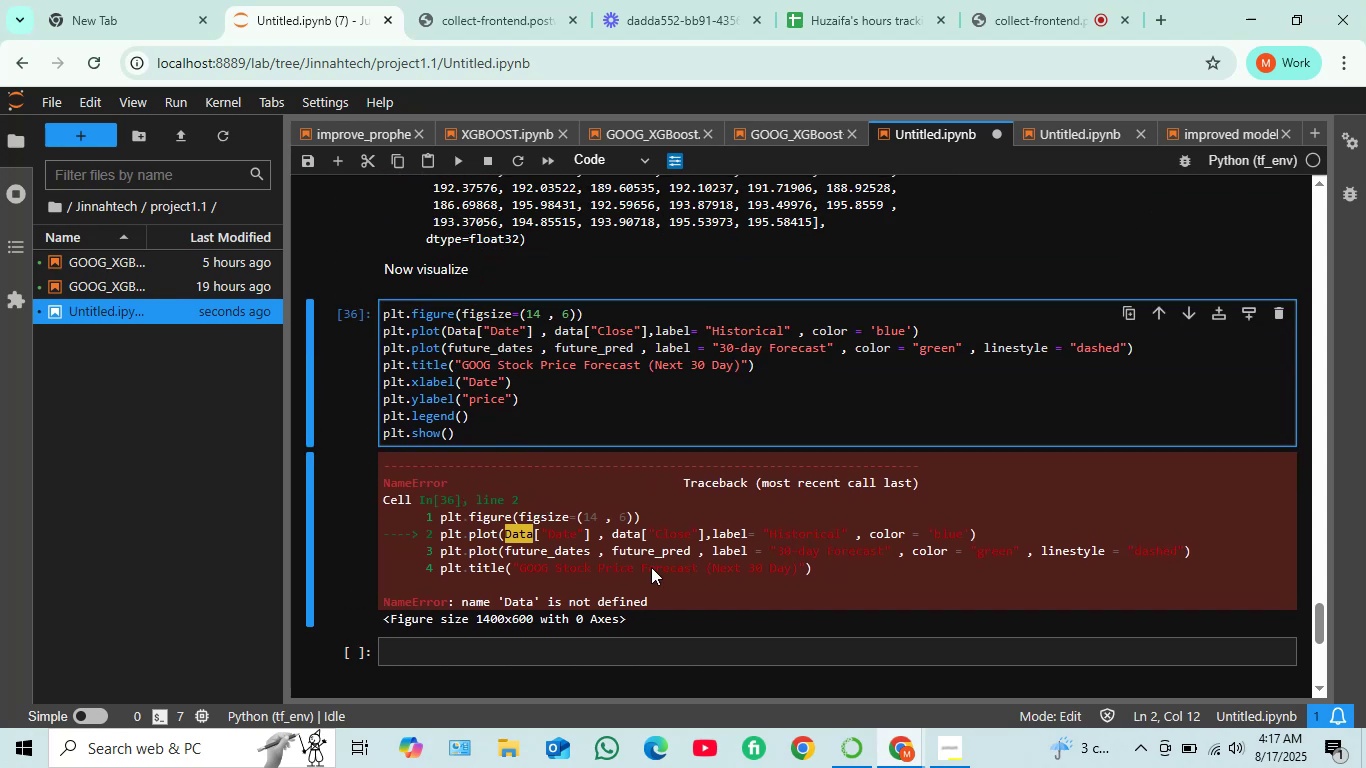 
left_click([454, 331])
 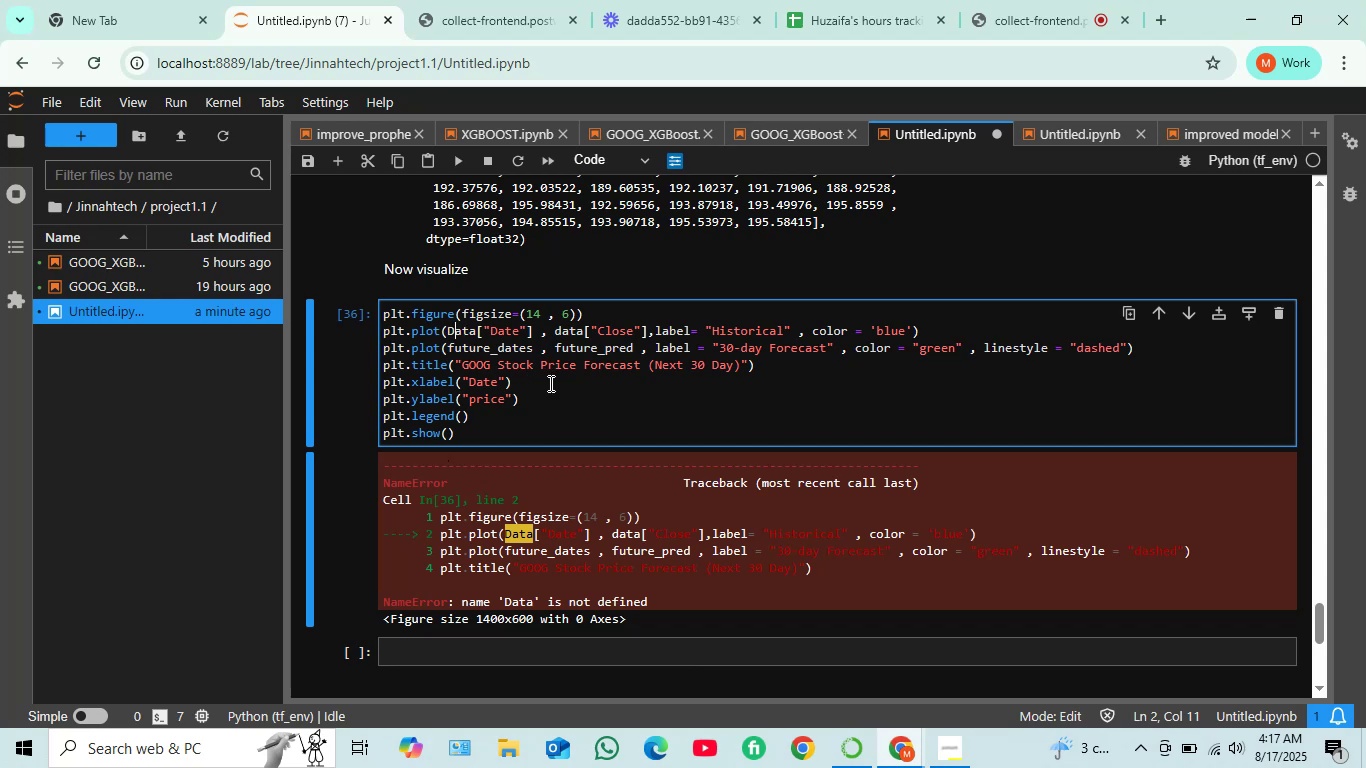 
key(Backspace)
 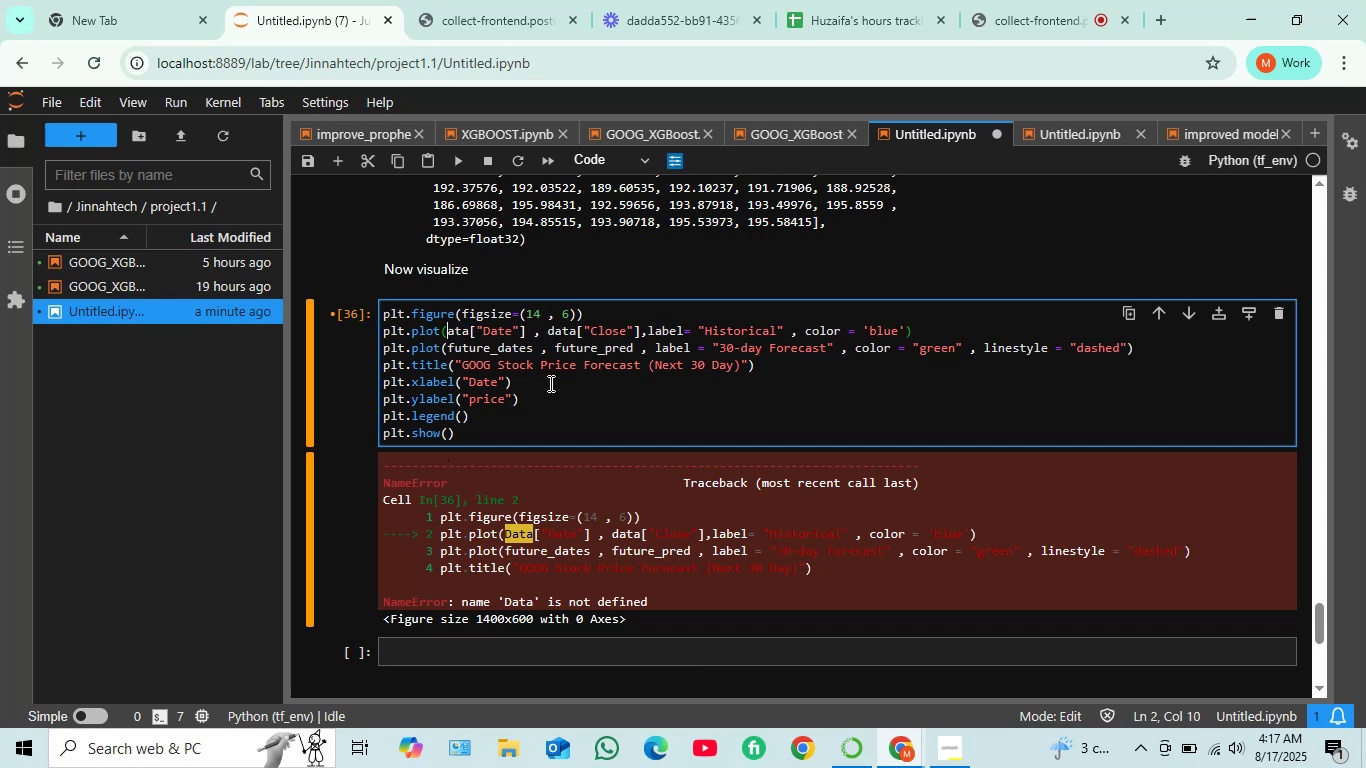 
key(D)
 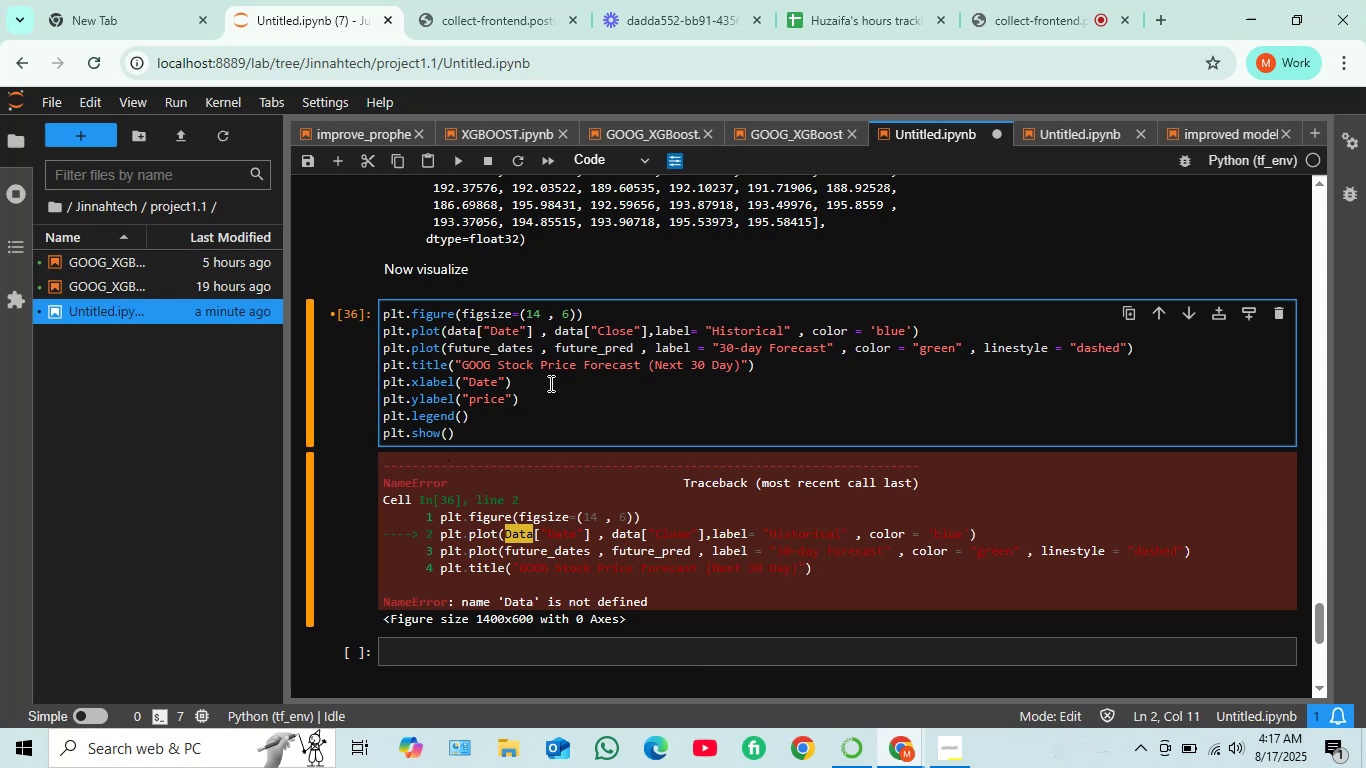 
key(Shift+ShiftRight)
 